 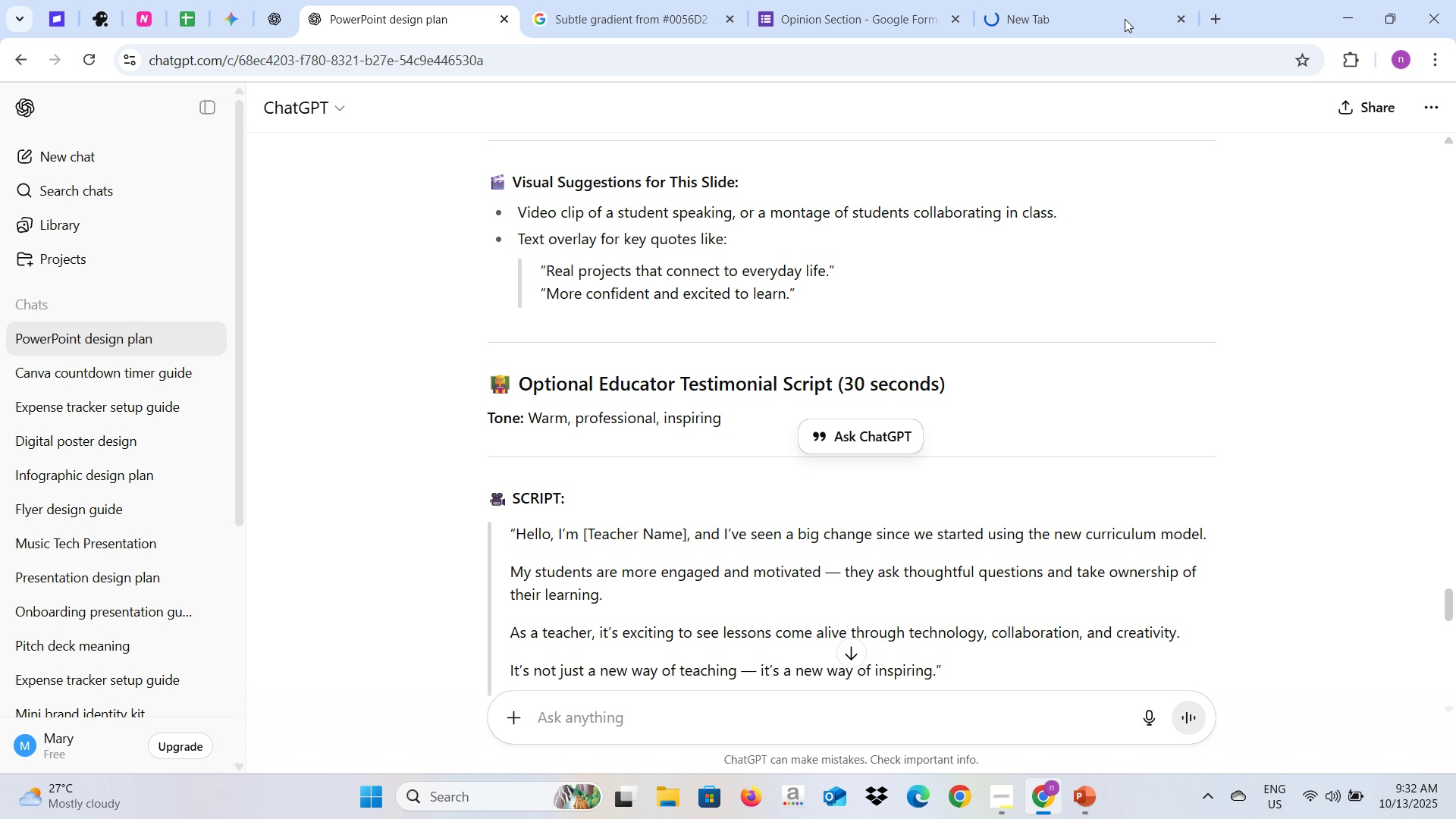 
left_click([1105, 0])
 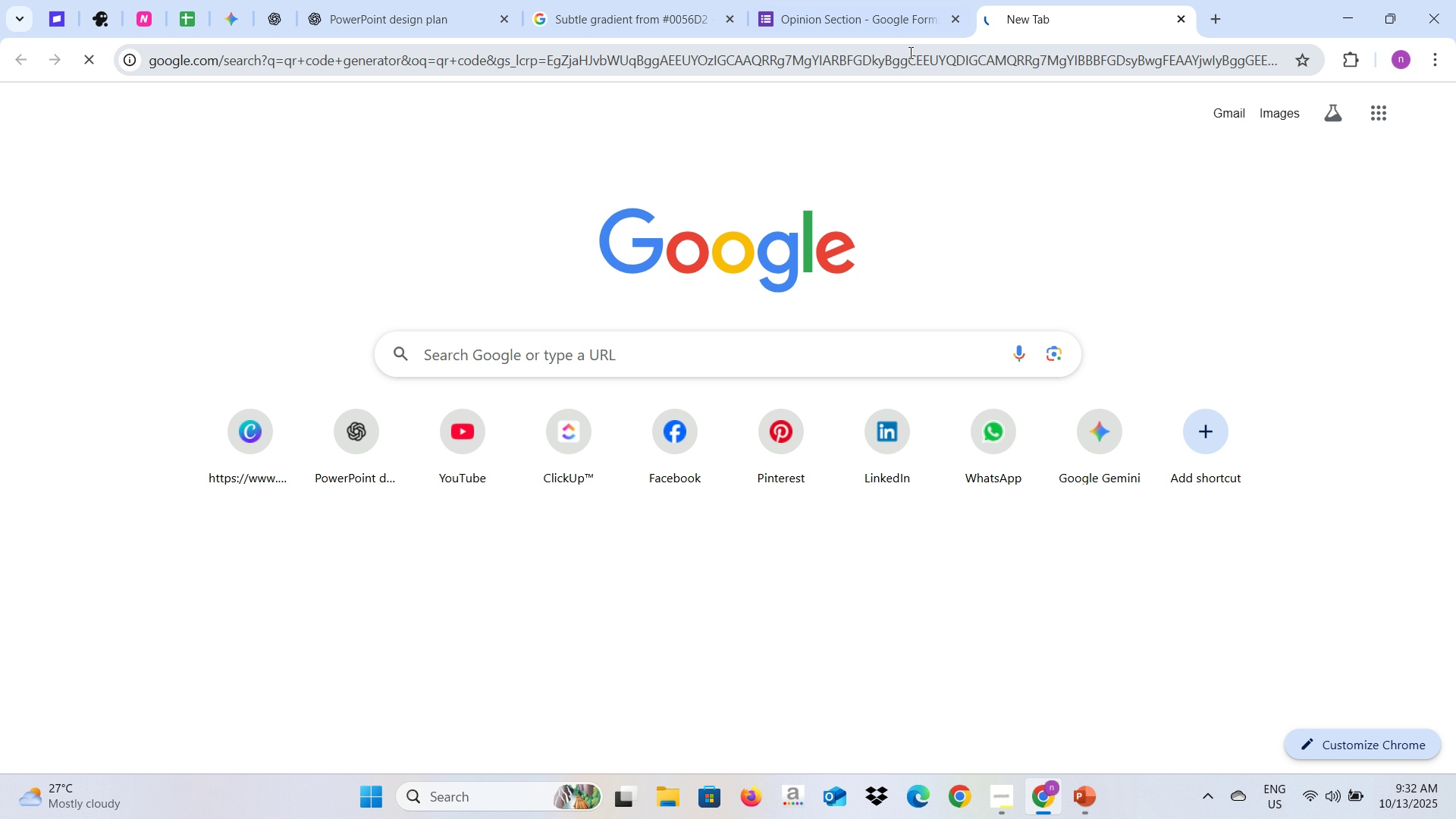 
left_click([909, 55])
 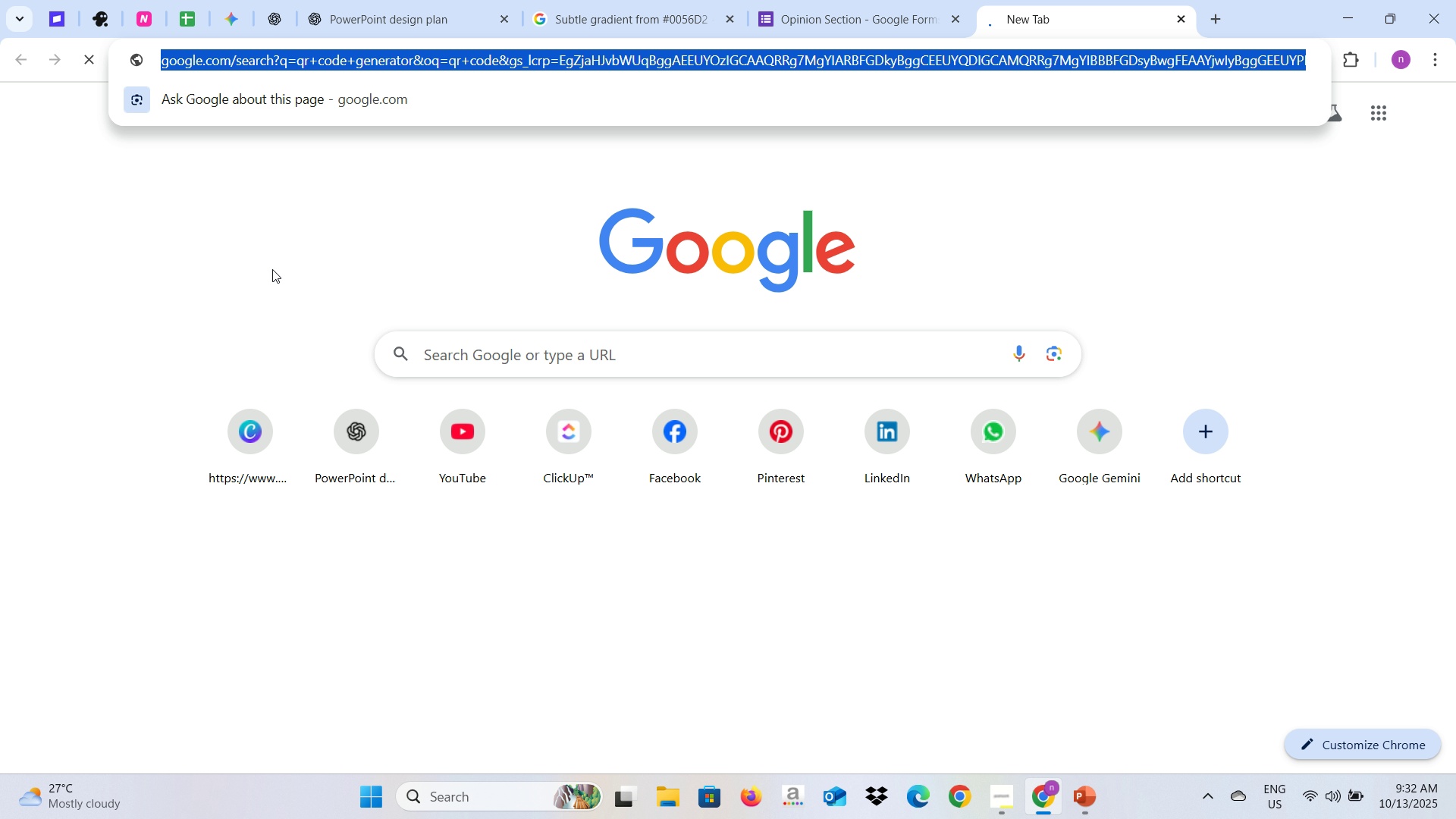 
left_click([272, 269])
 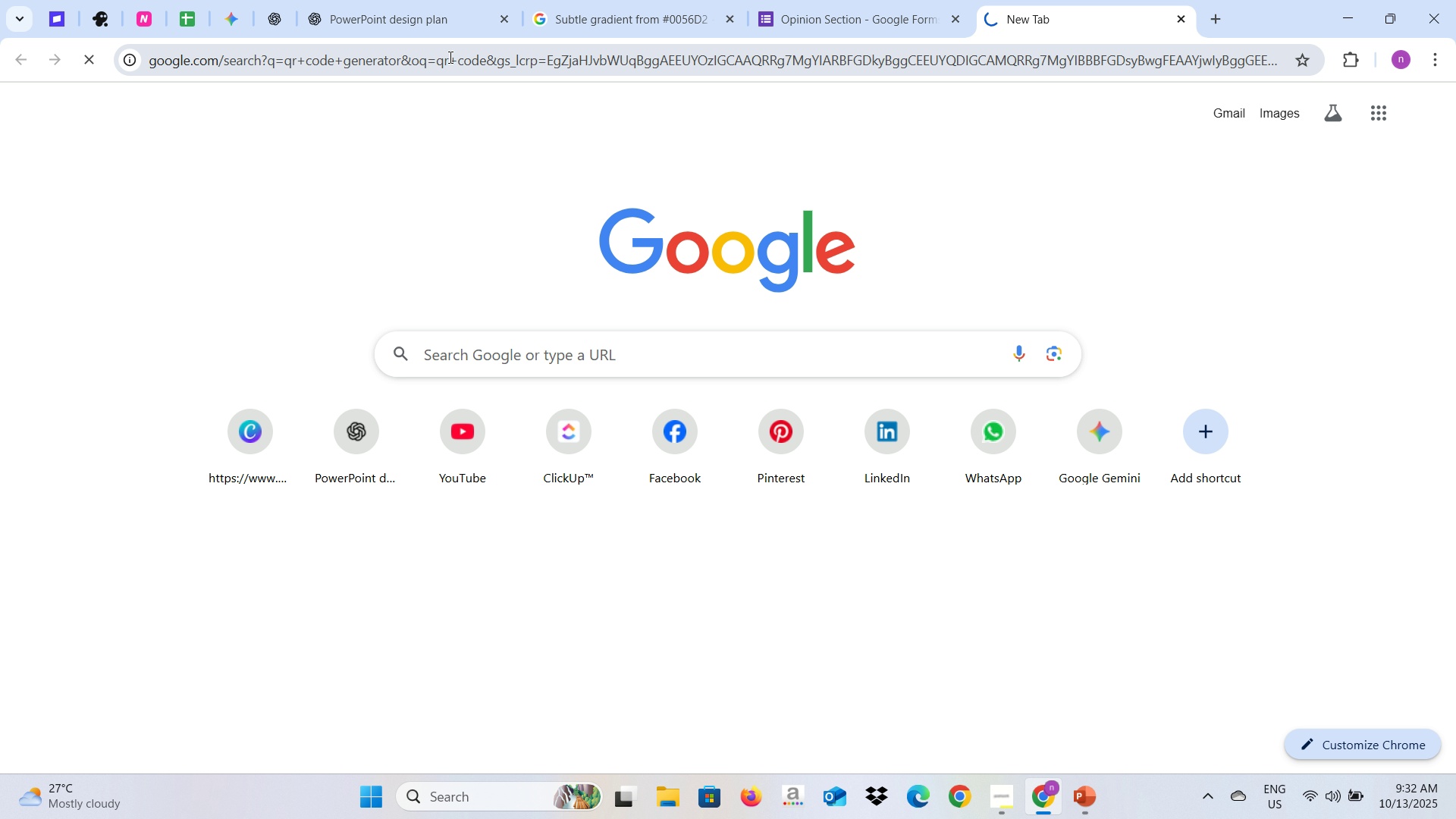 
left_click([449, 57])
 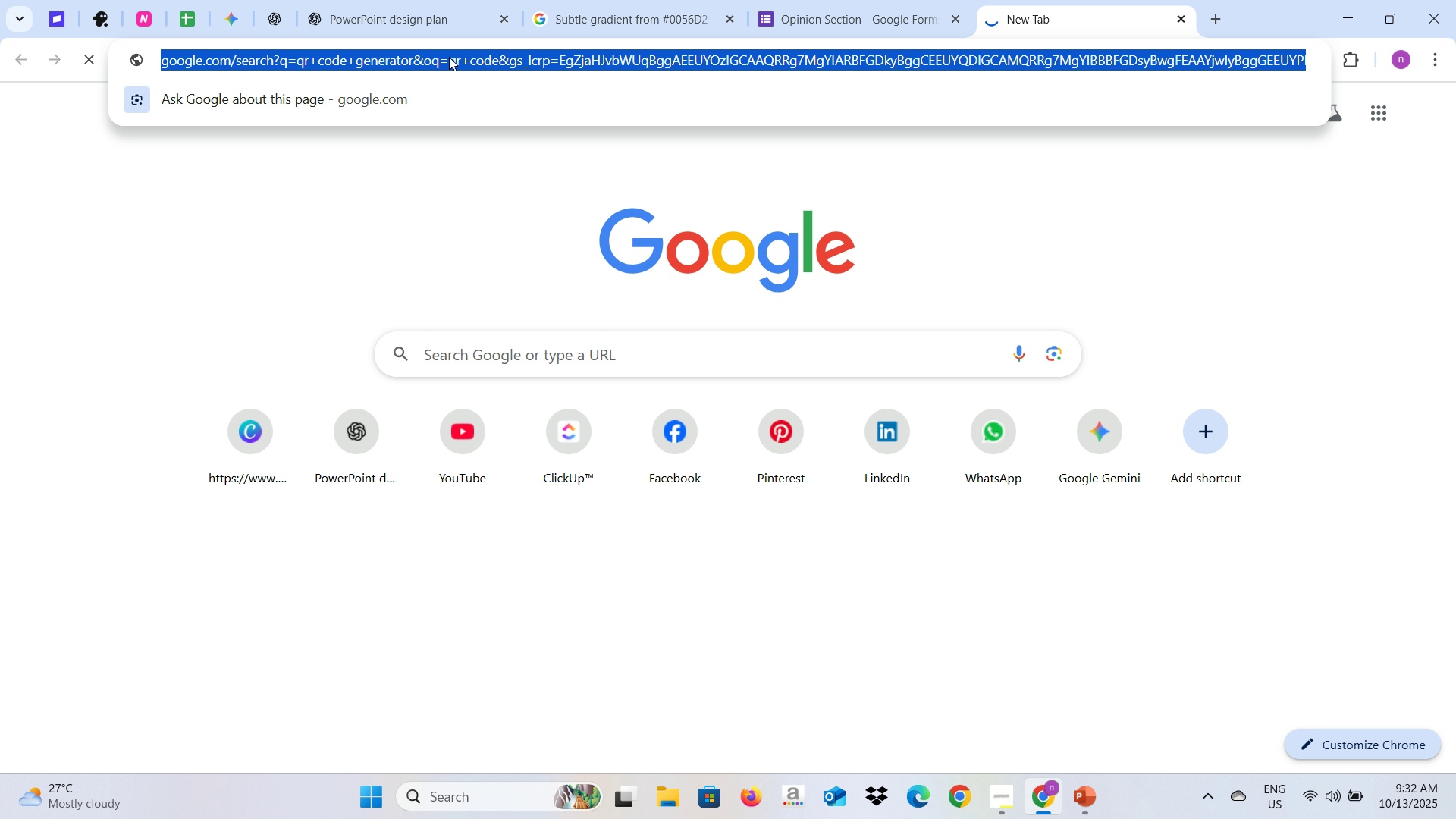 
key(Shift+ShiftLeft)
 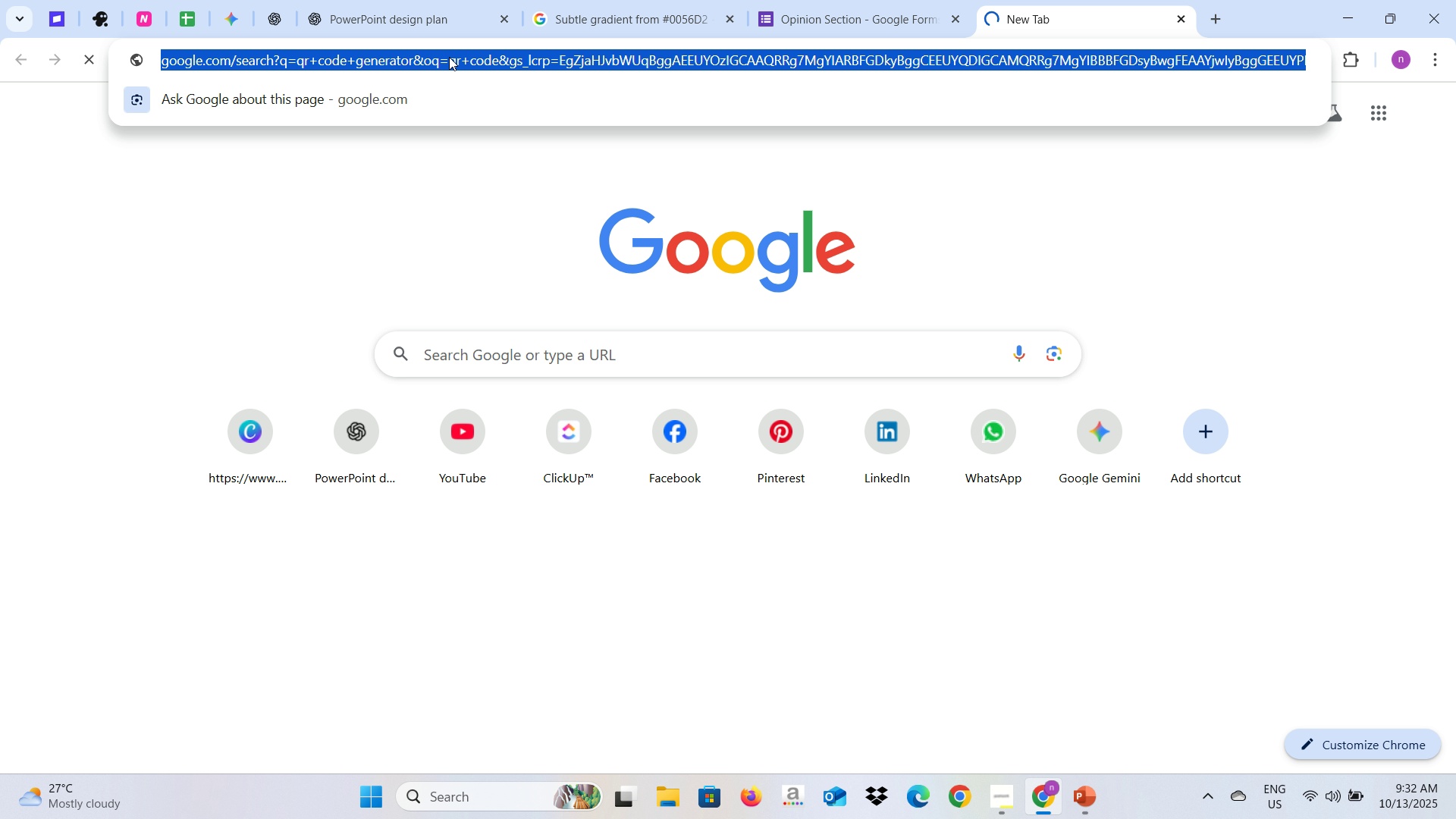 
key(Shift+Q)
 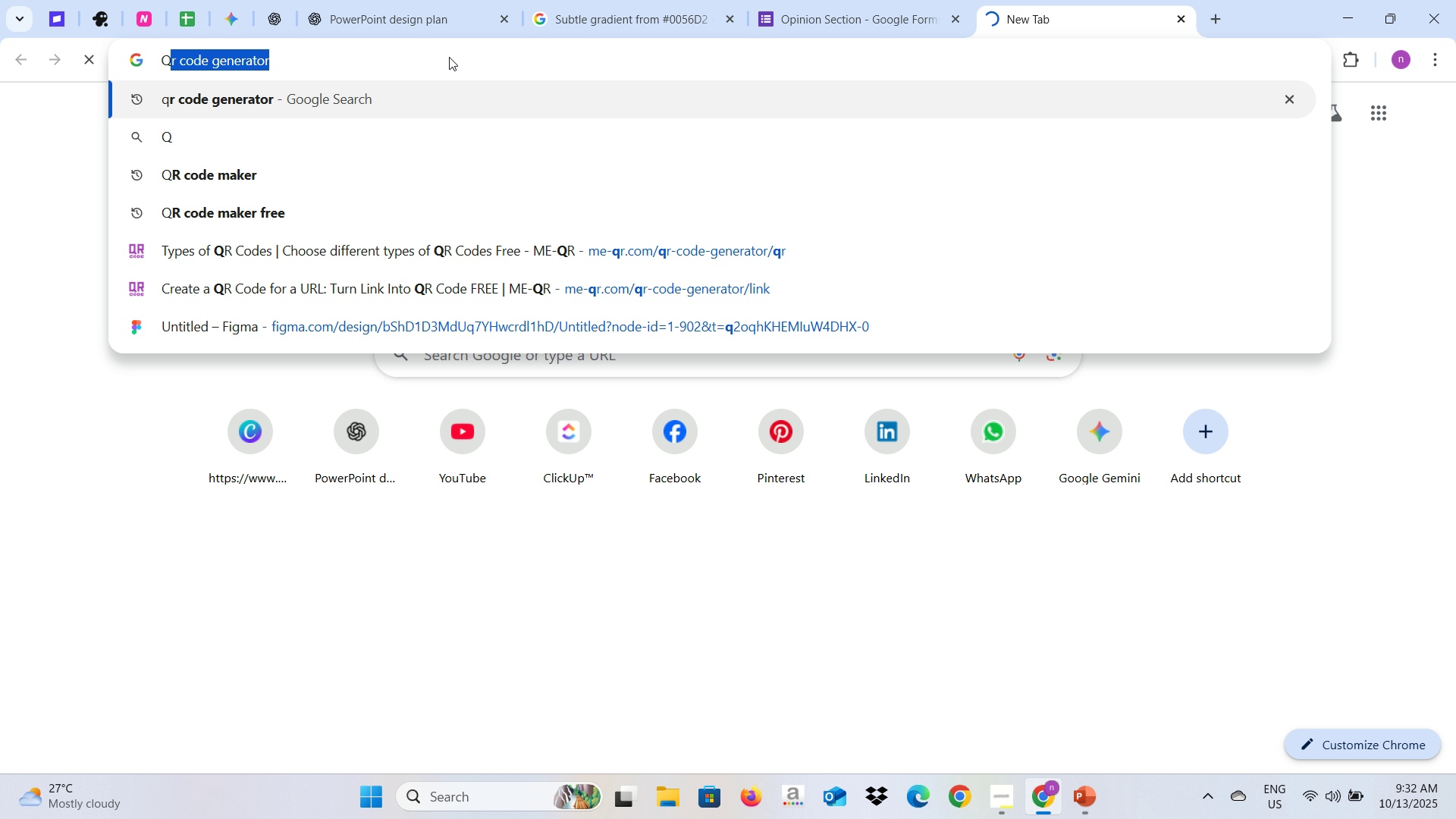 
key(CapsLock)
 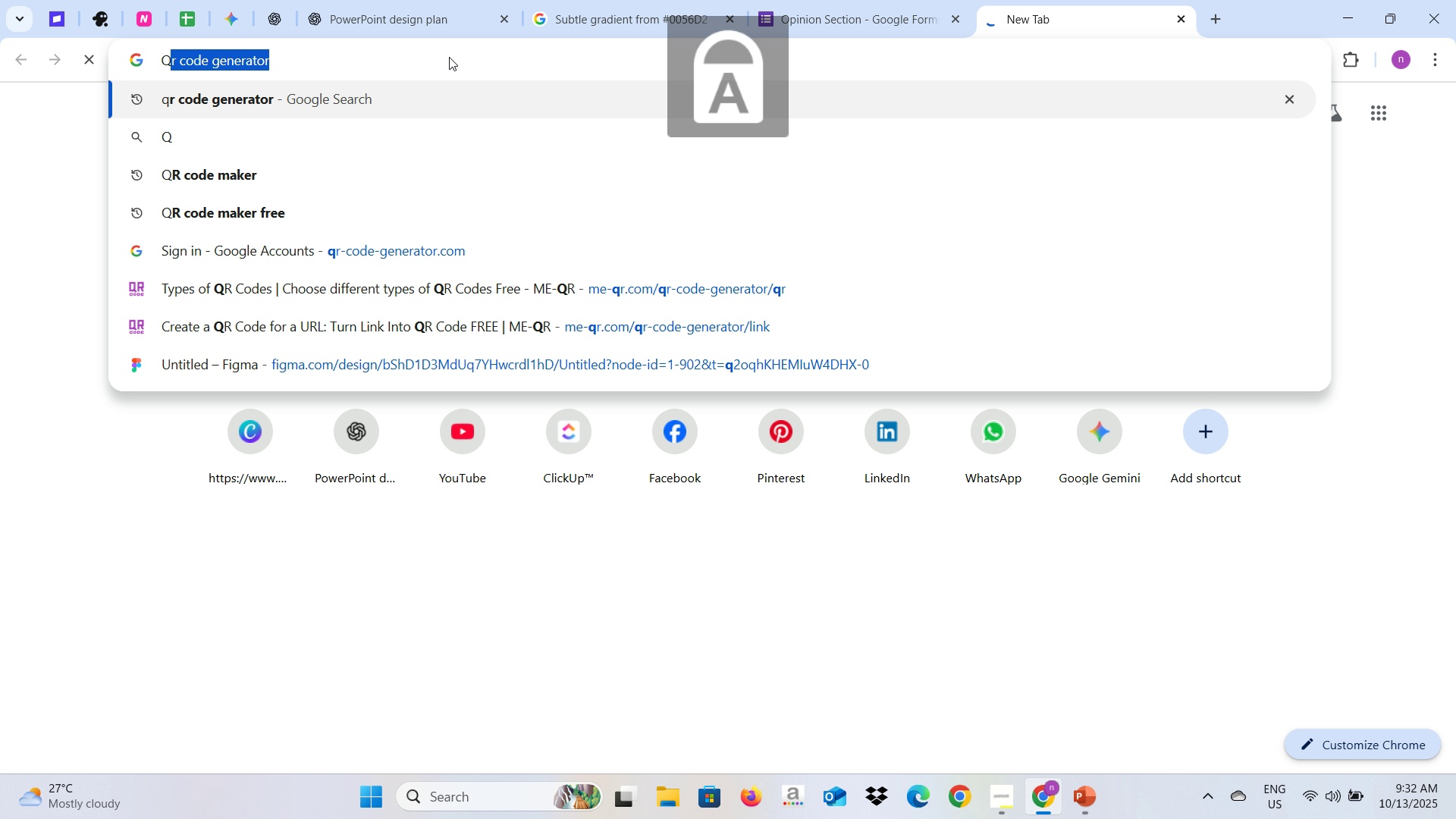 
key(R)
 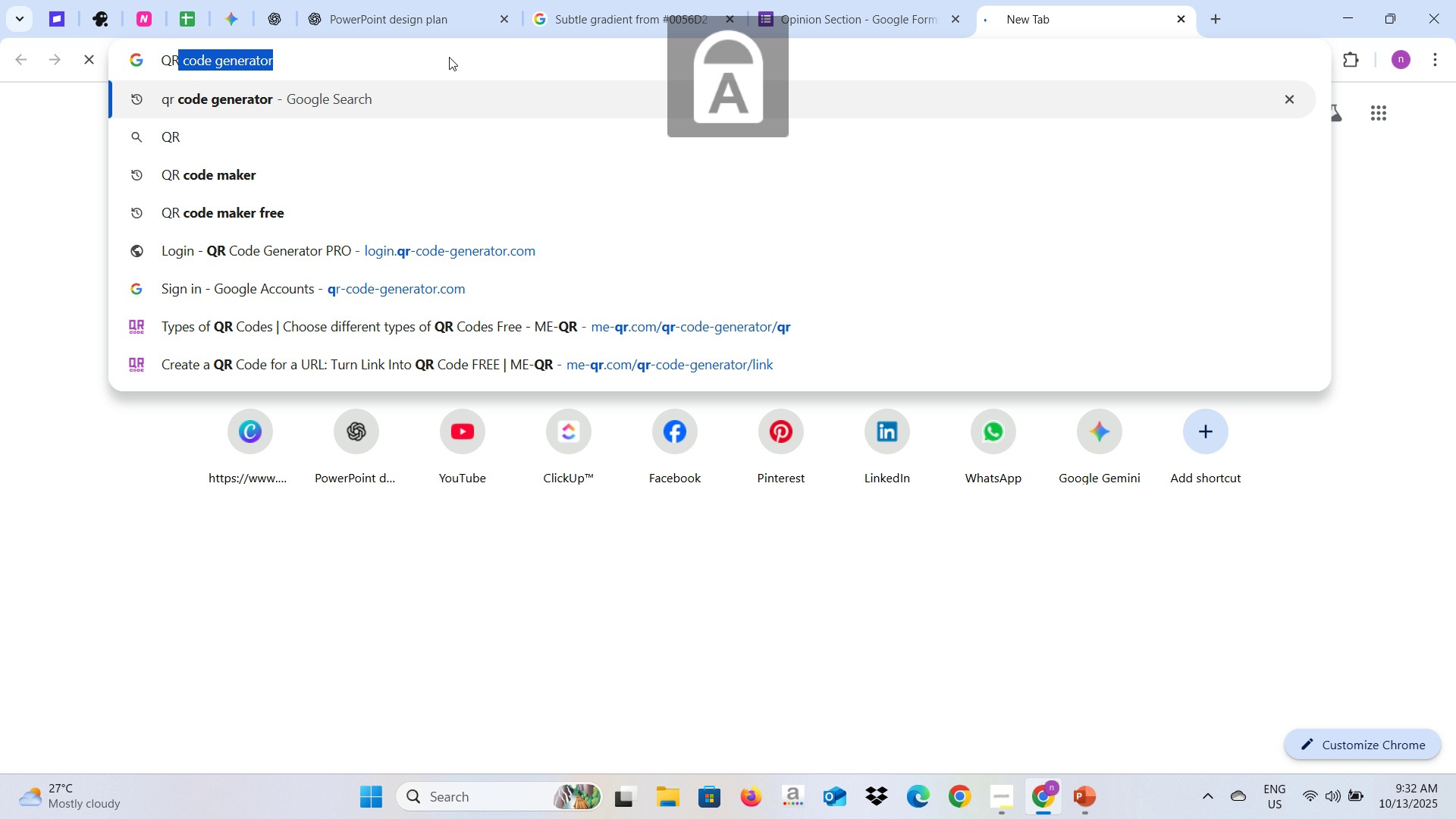 
key(Space)
 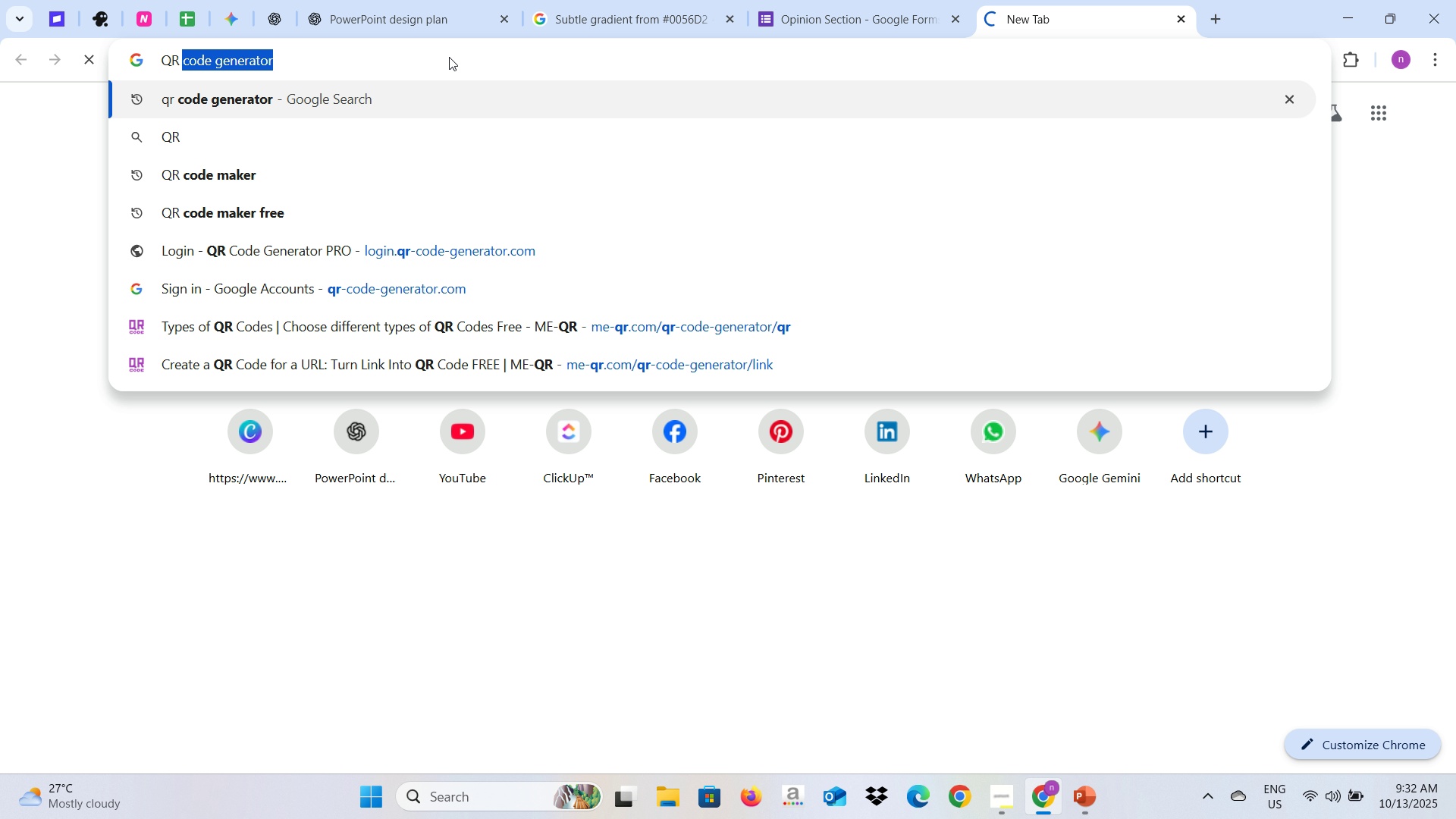 
key(Enter)
 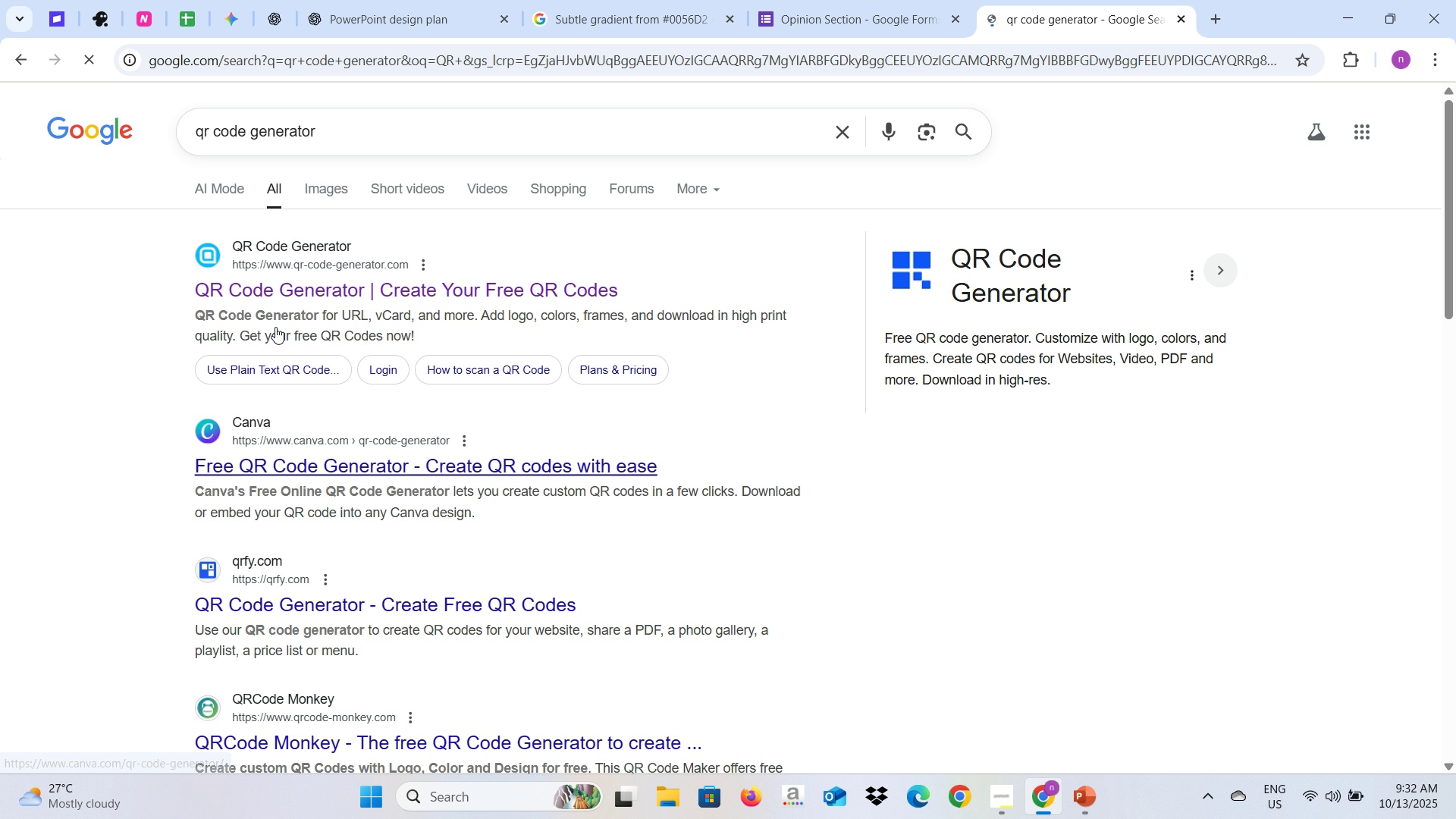 
scroll: coordinate [267, 464], scroll_direction: down, amount: 3.0
 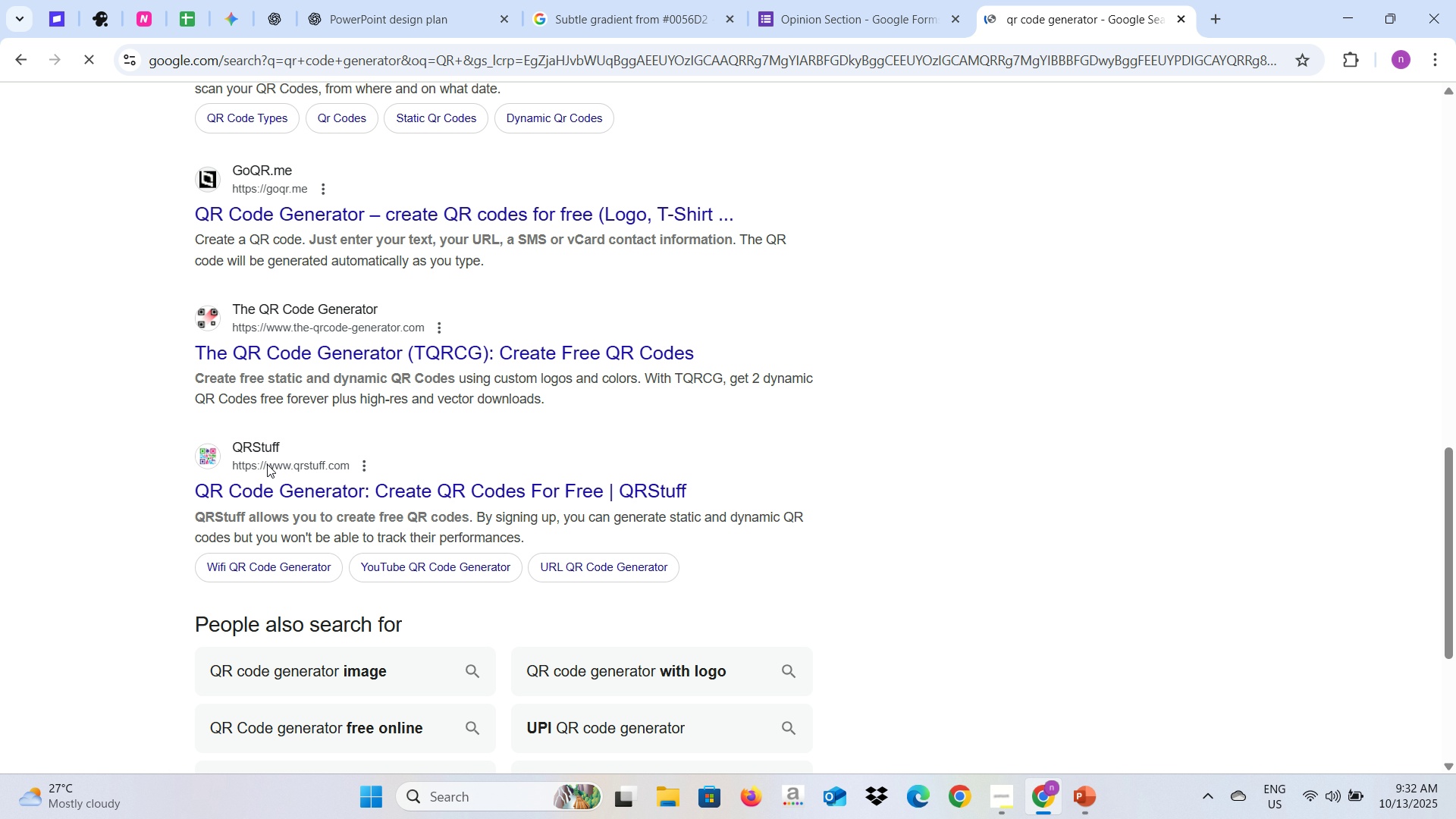 
left_click([381, 400])
 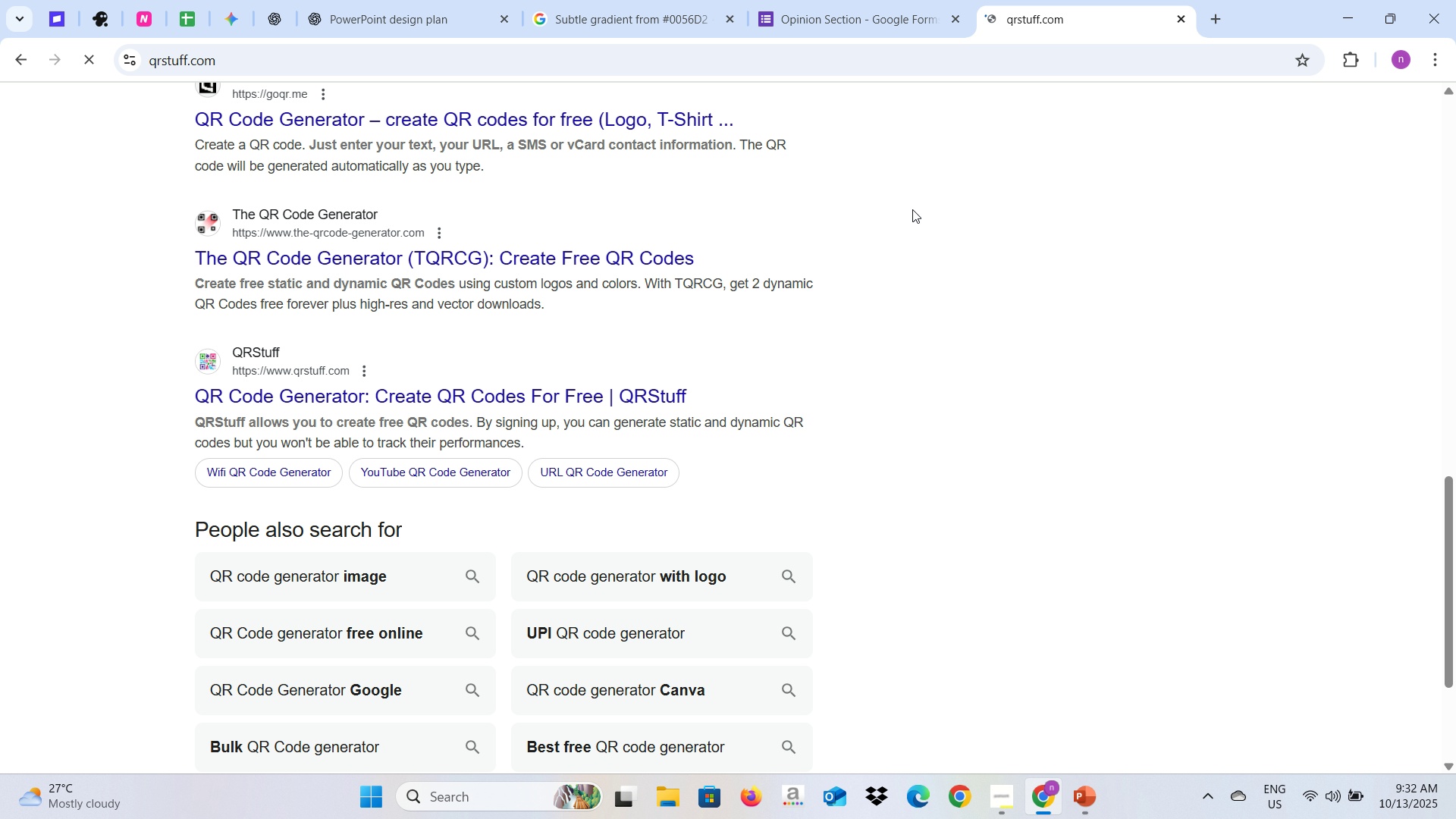 
mouse_move([841, 20])
 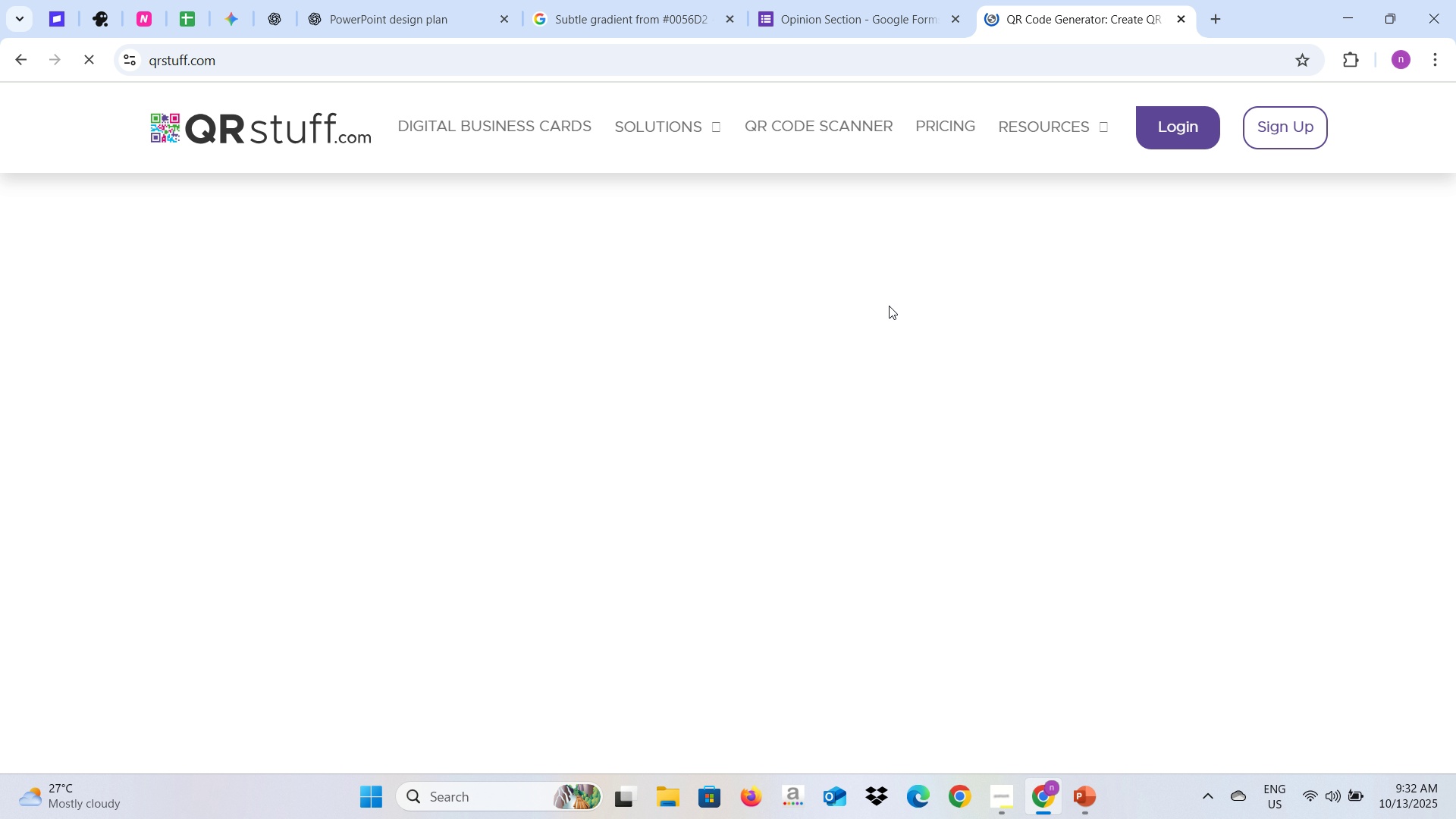 
left_click([888, 0])
 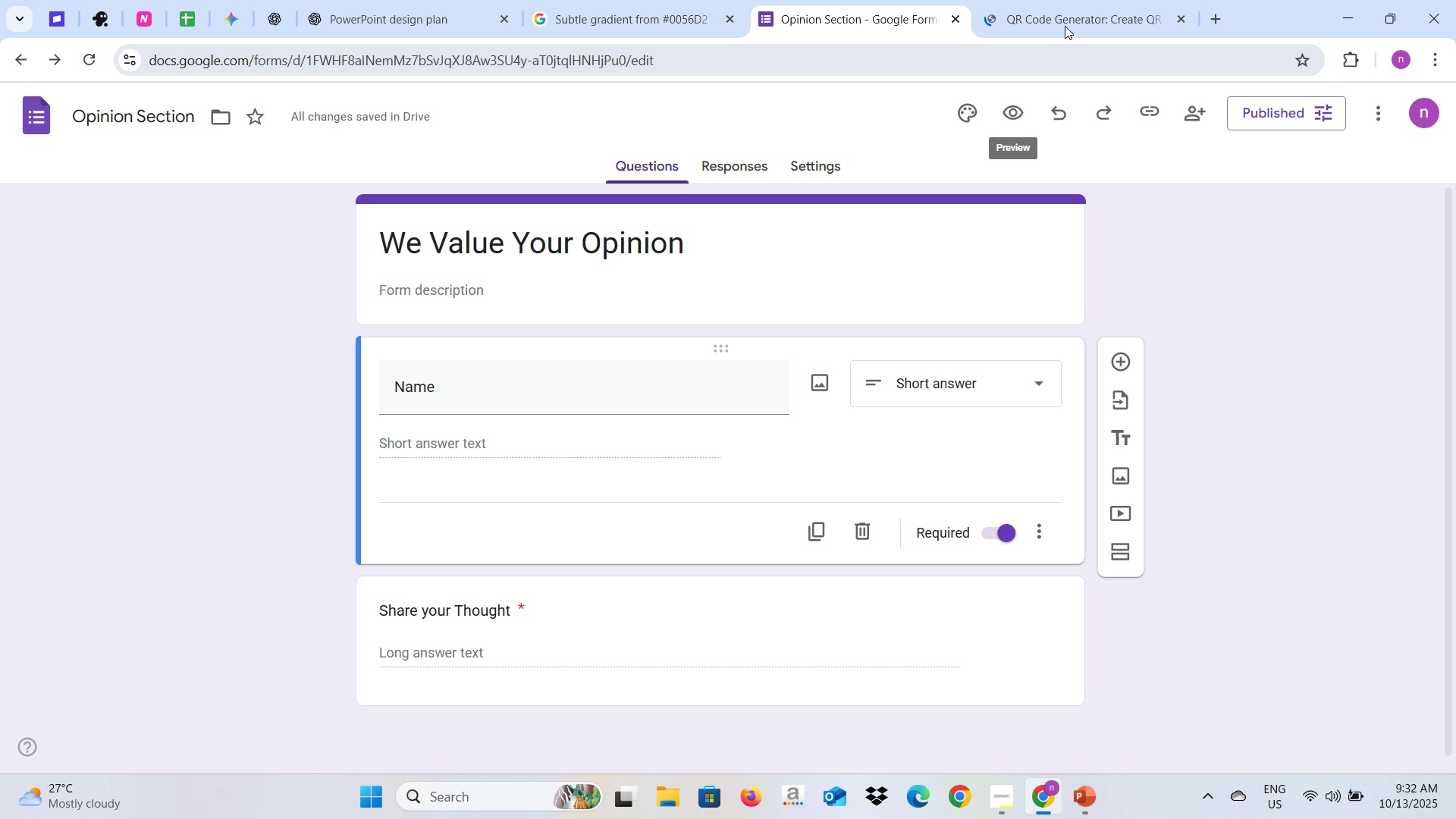 
left_click([1065, 25])
 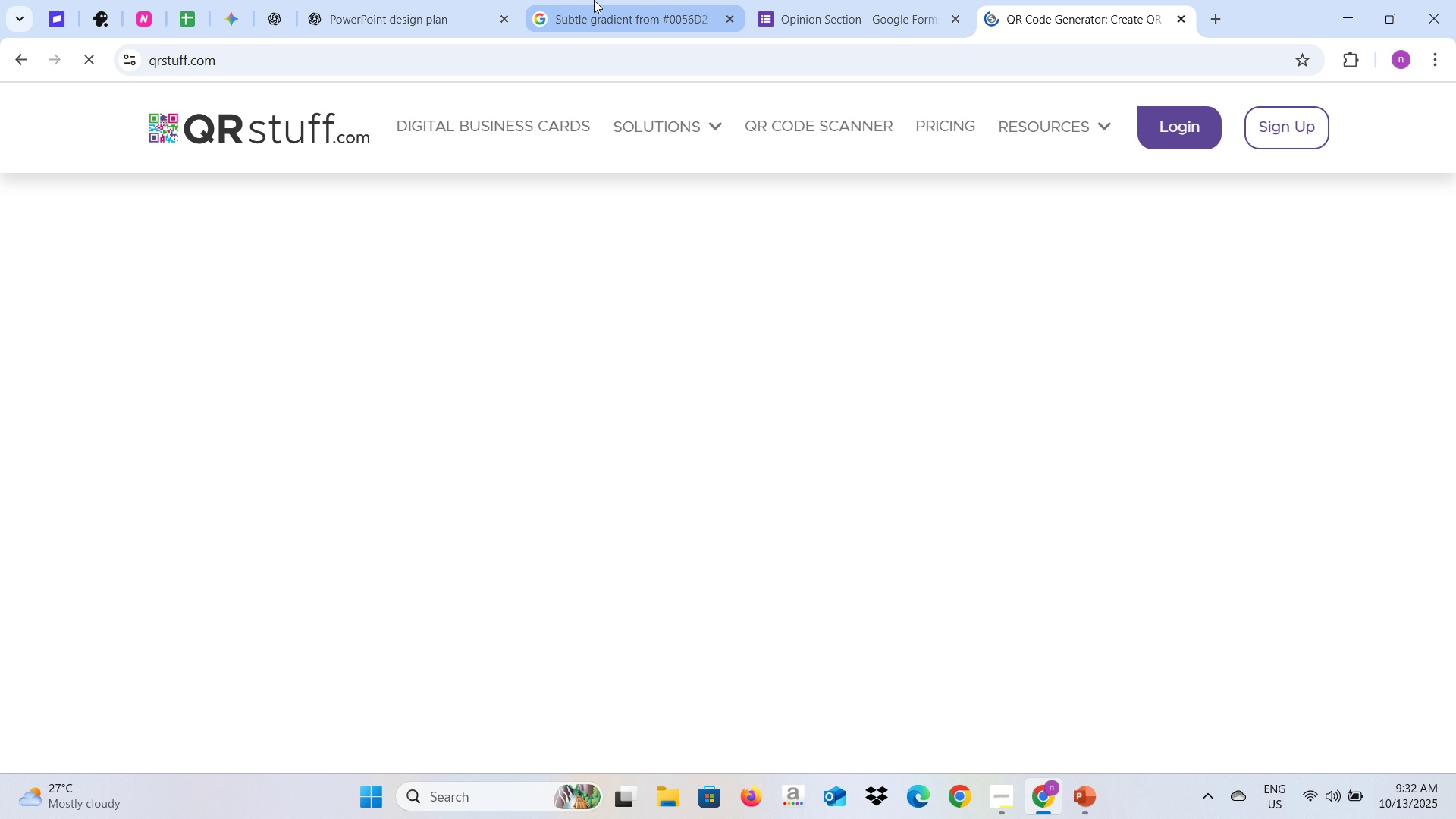 
left_click([594, 0])
 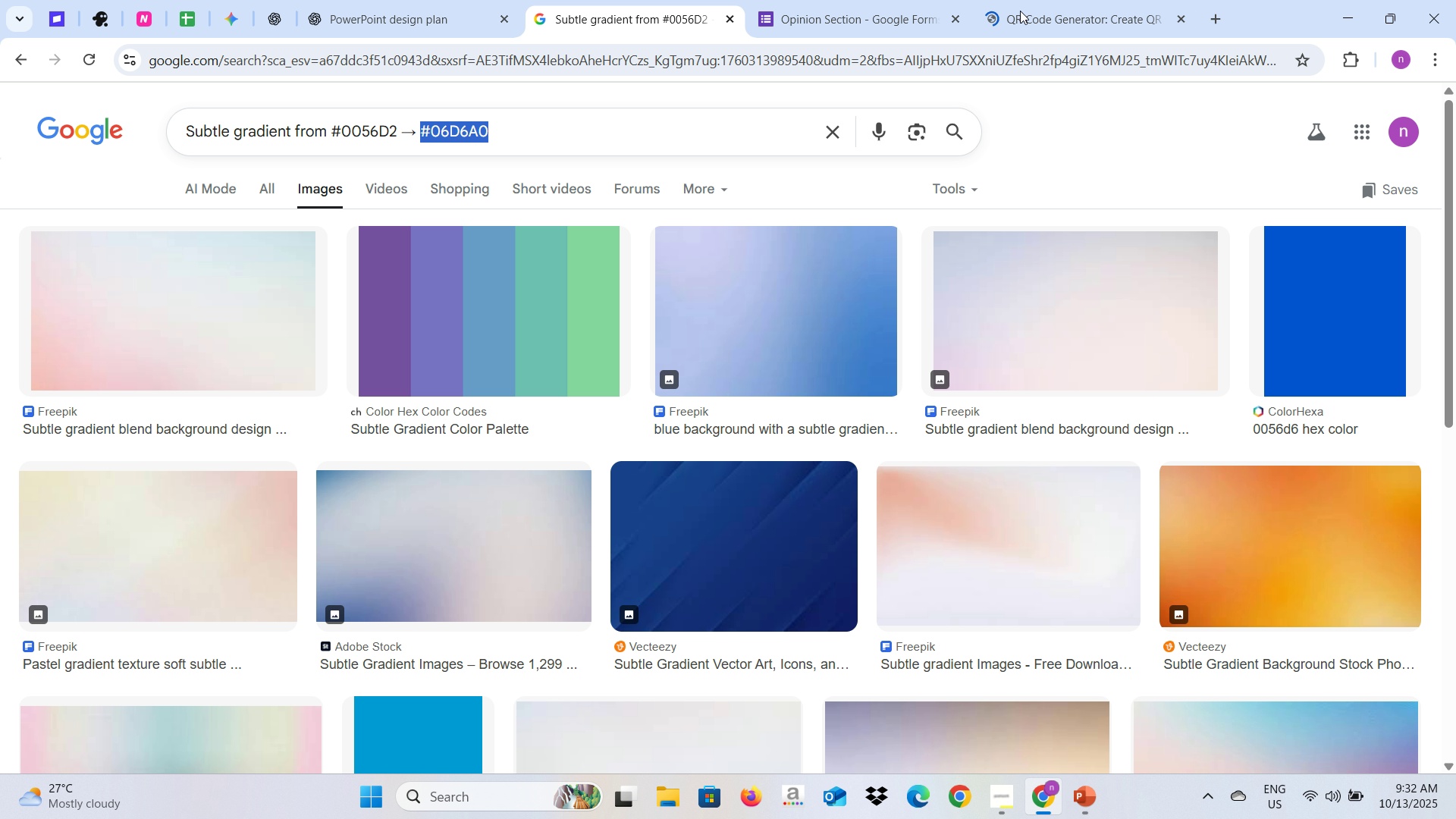 
left_click([1058, 0])
 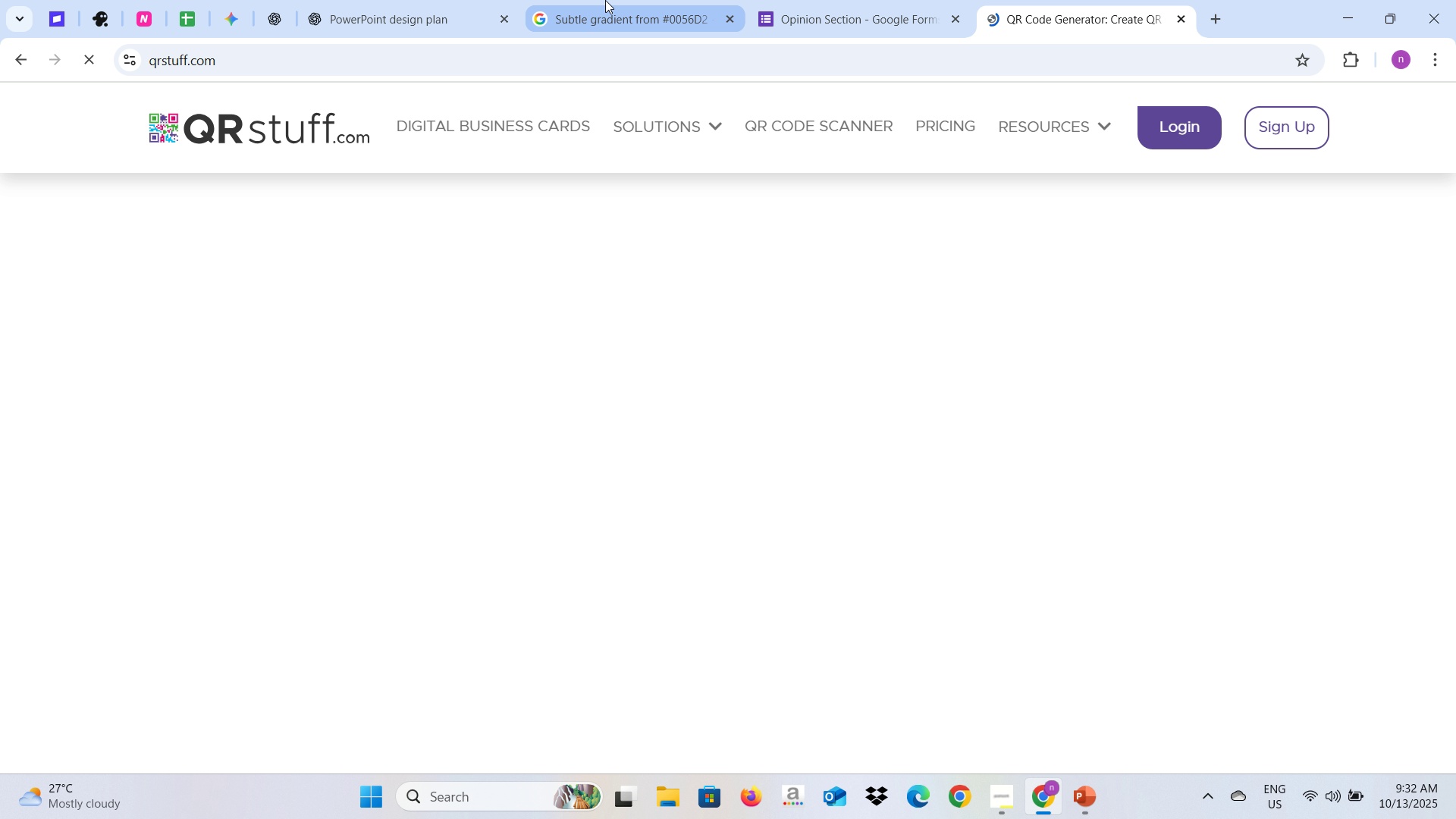 
left_click([447, 0])
 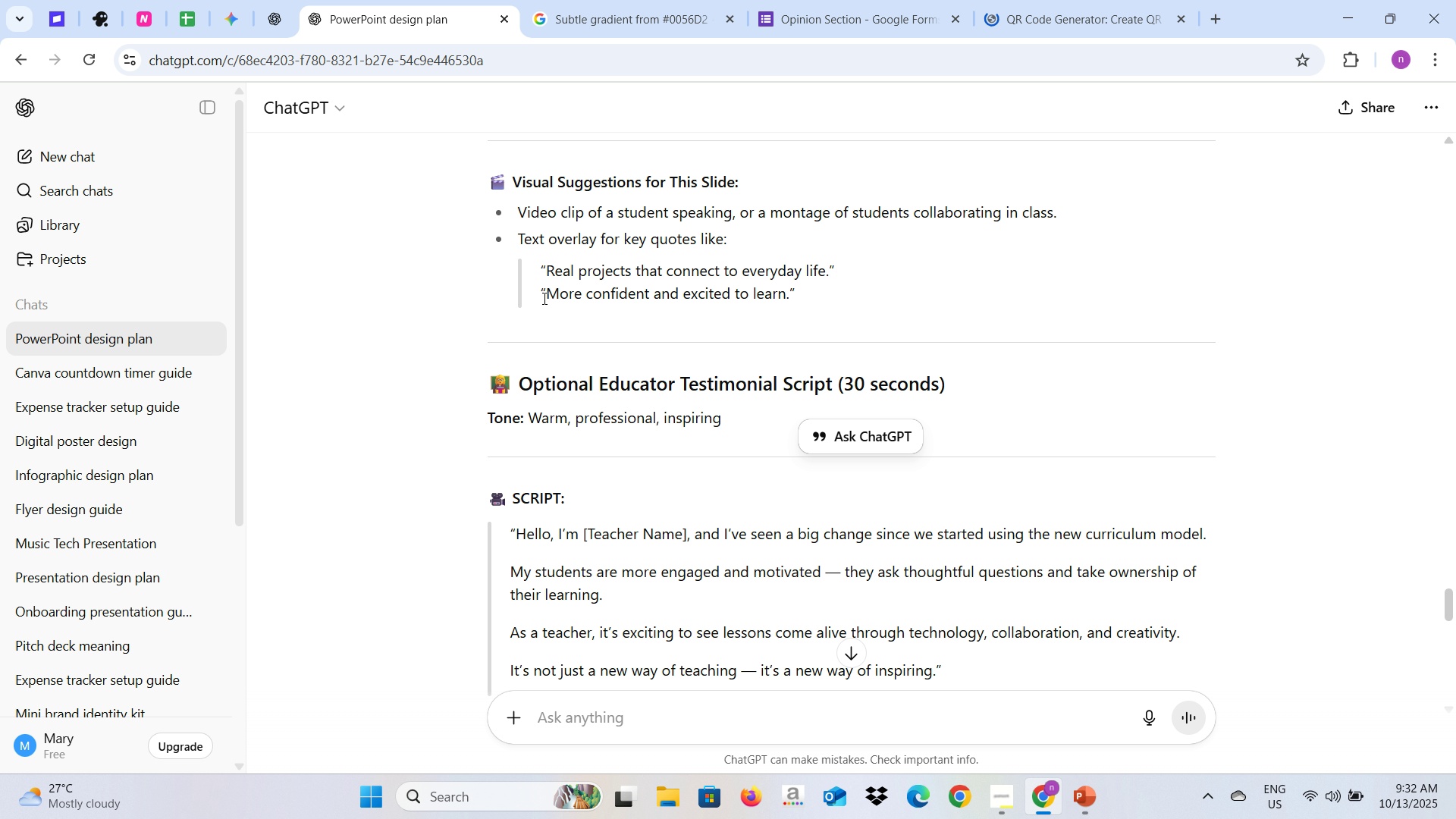 
scroll: coordinate [543, 298], scroll_direction: up, amount: 32.0
 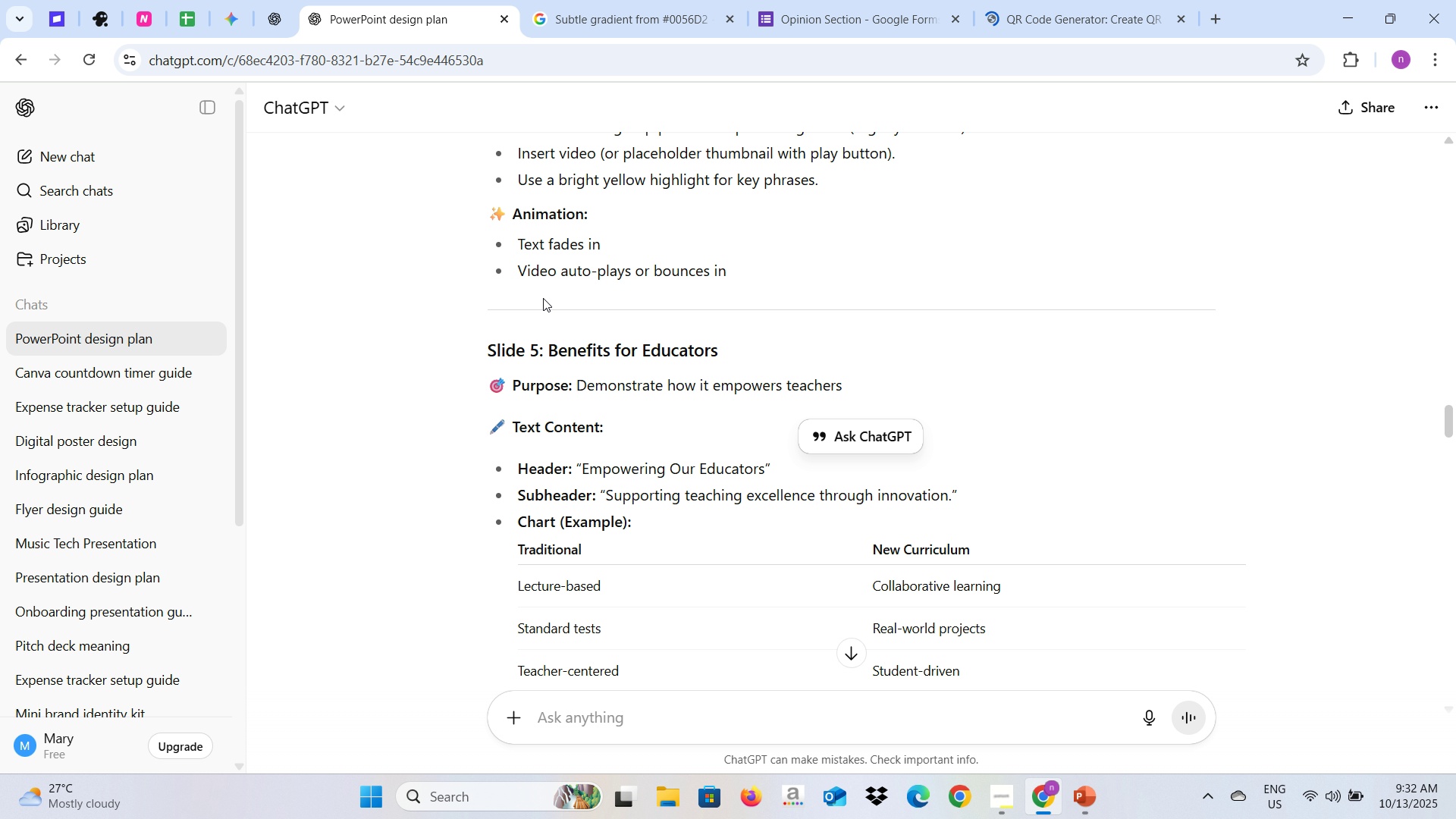 
scroll: coordinate [543, 298], scroll_direction: down, amount: 2.0
 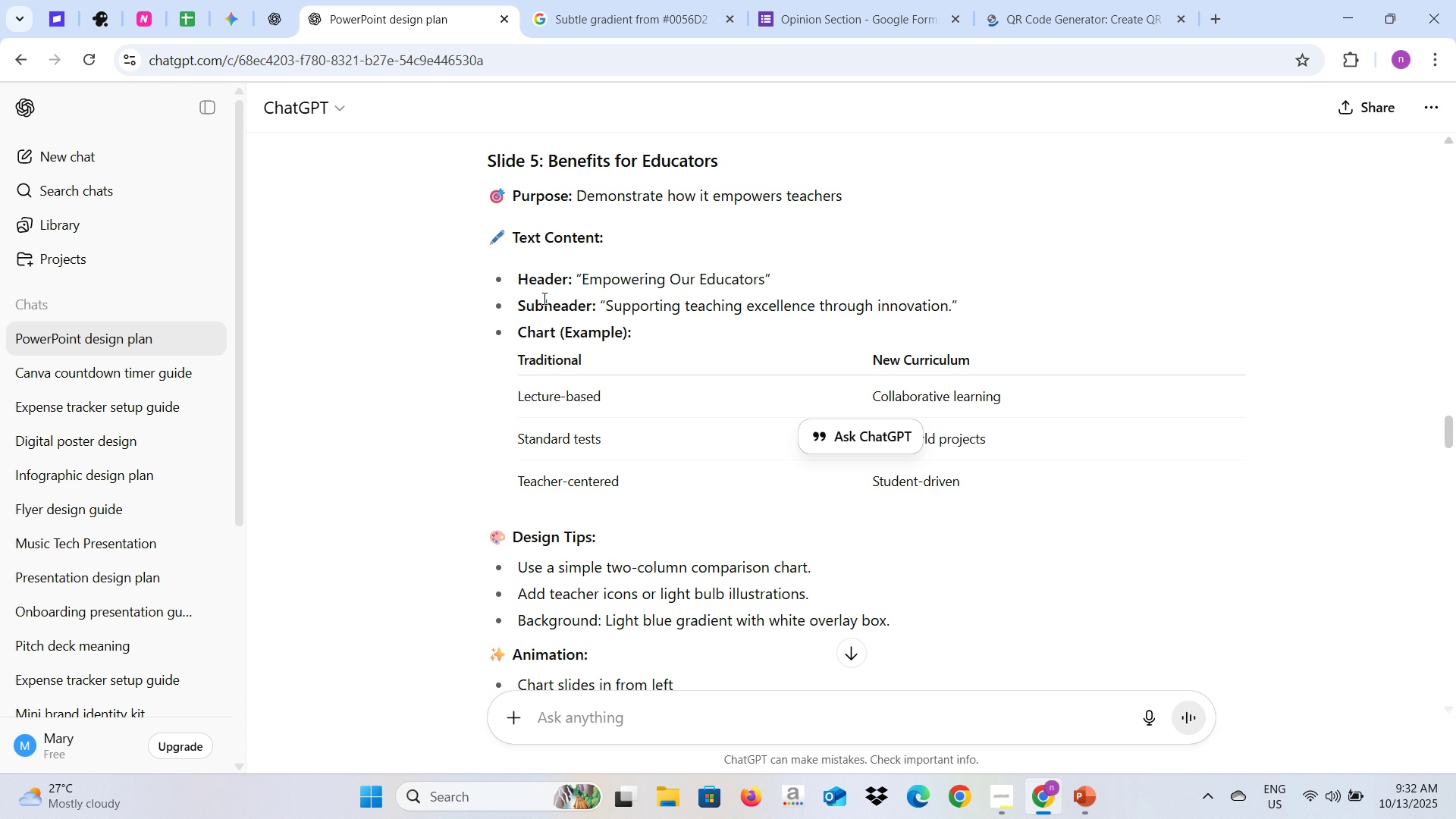 
scroll: coordinate [543, 298], scroll_direction: up, amount: 6.0
 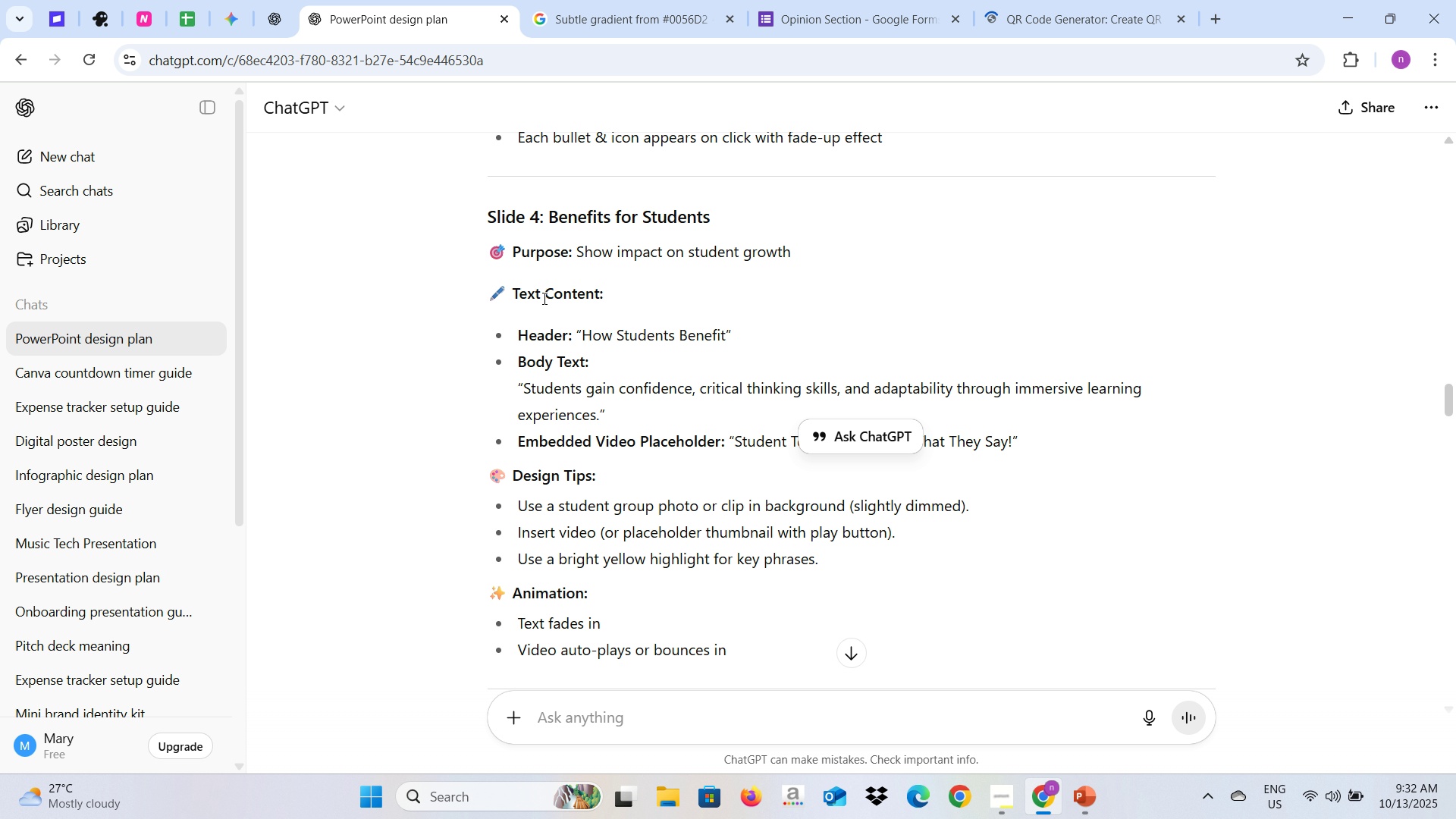 
scroll: coordinate [544, 298], scroll_direction: down, amount: 1.0
 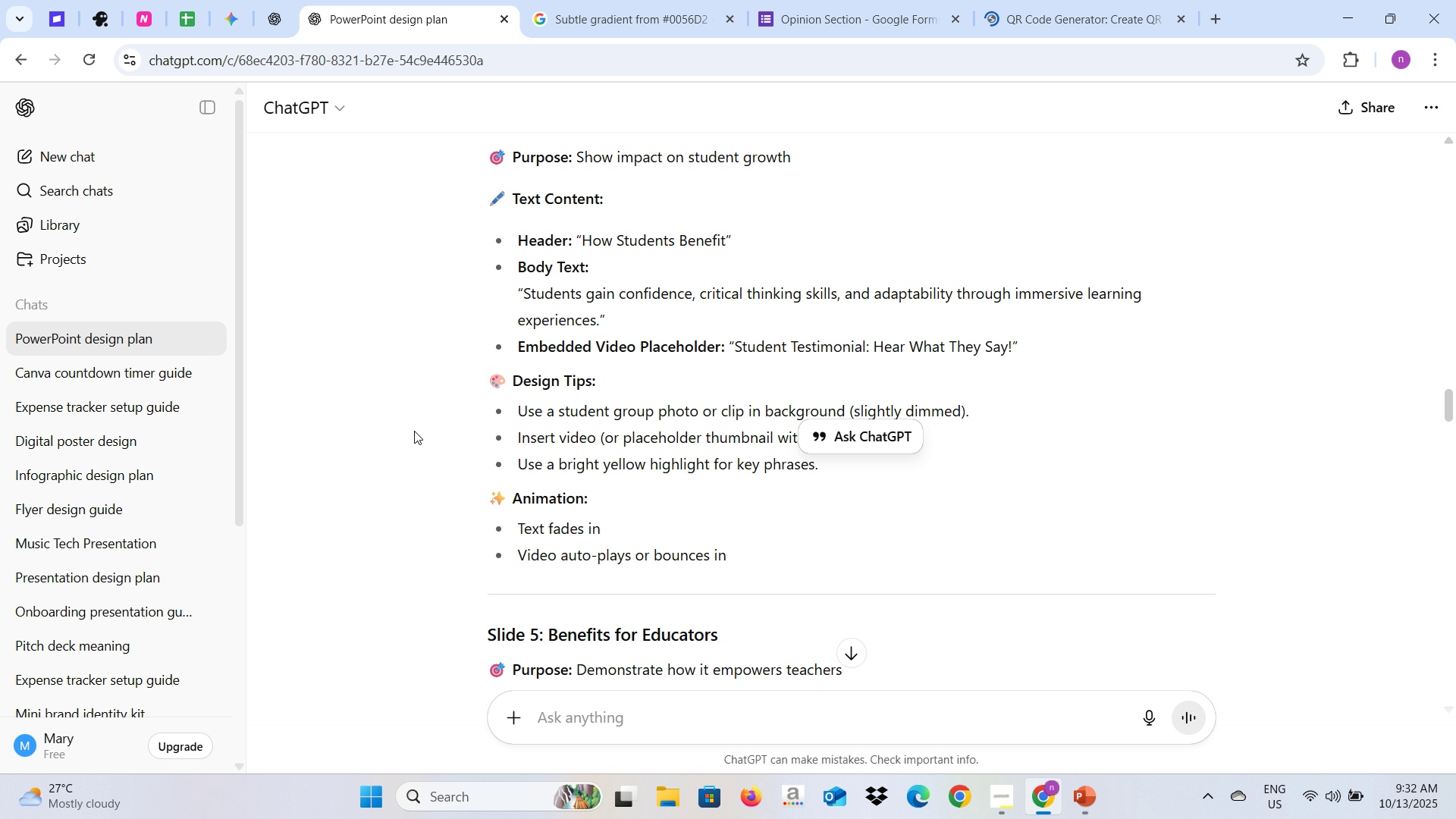 
left_click([414, 431])
 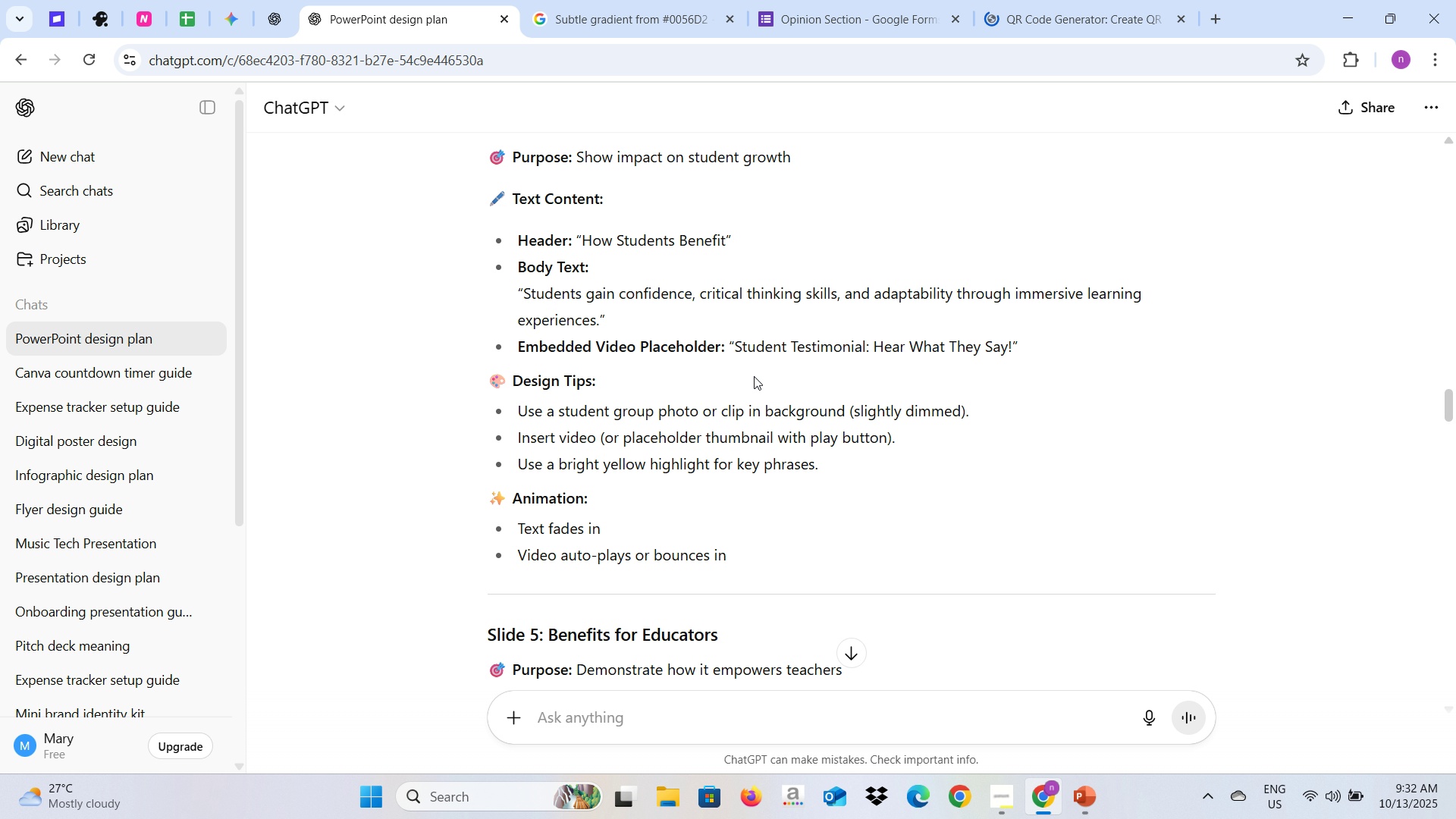 
wait(6.77)
 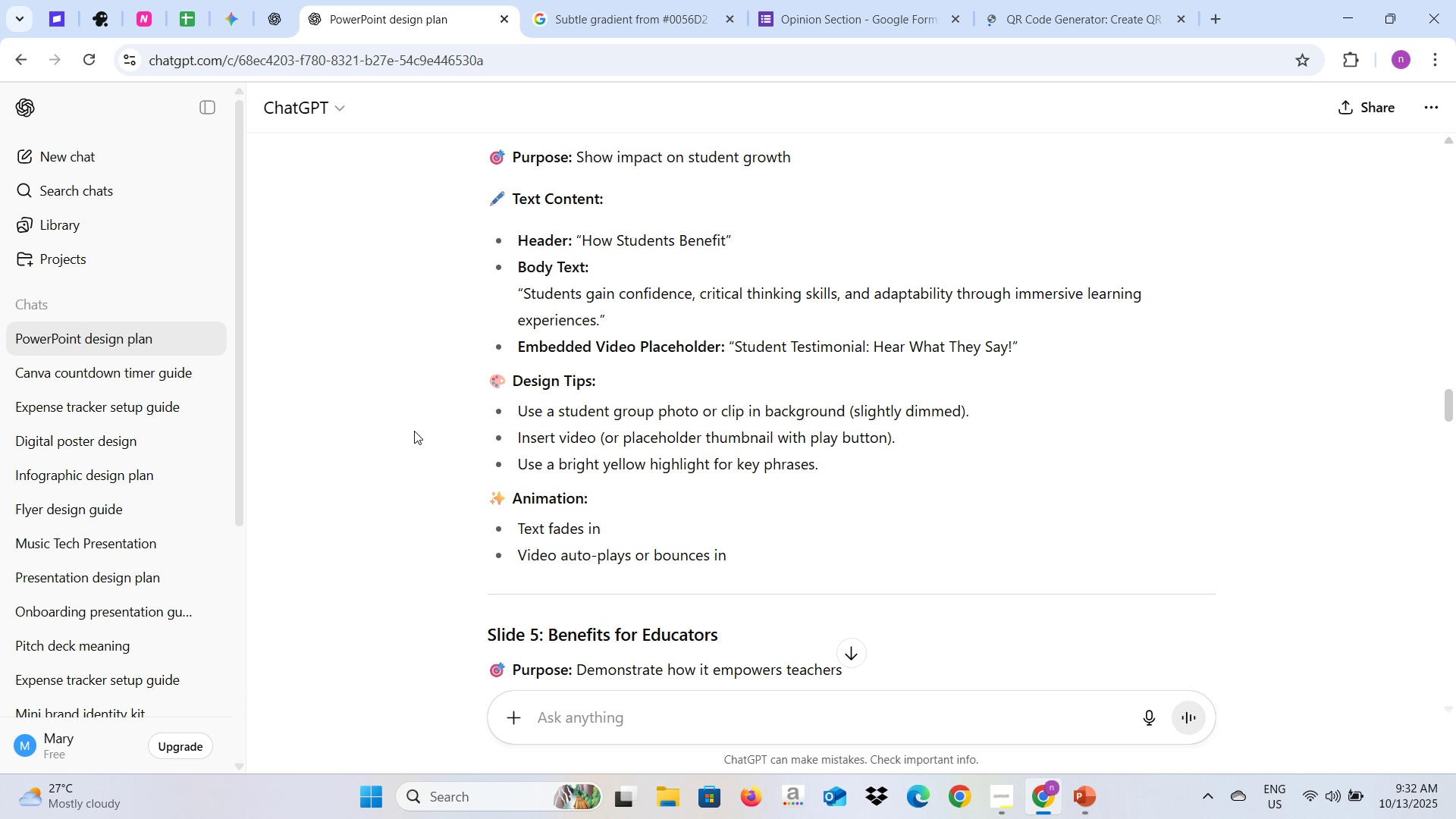 
left_click([1014, 0])
 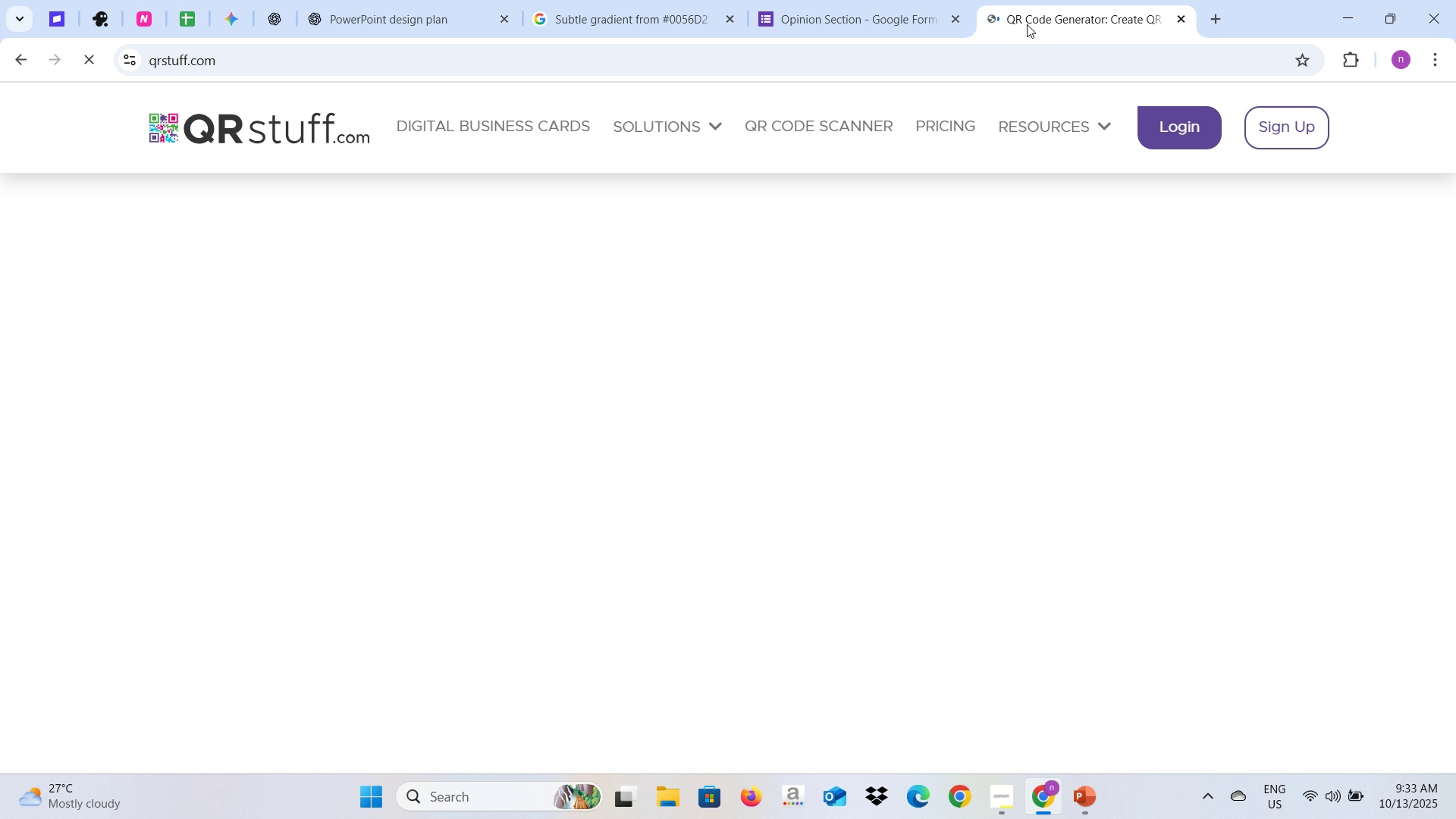 
wait(17.19)
 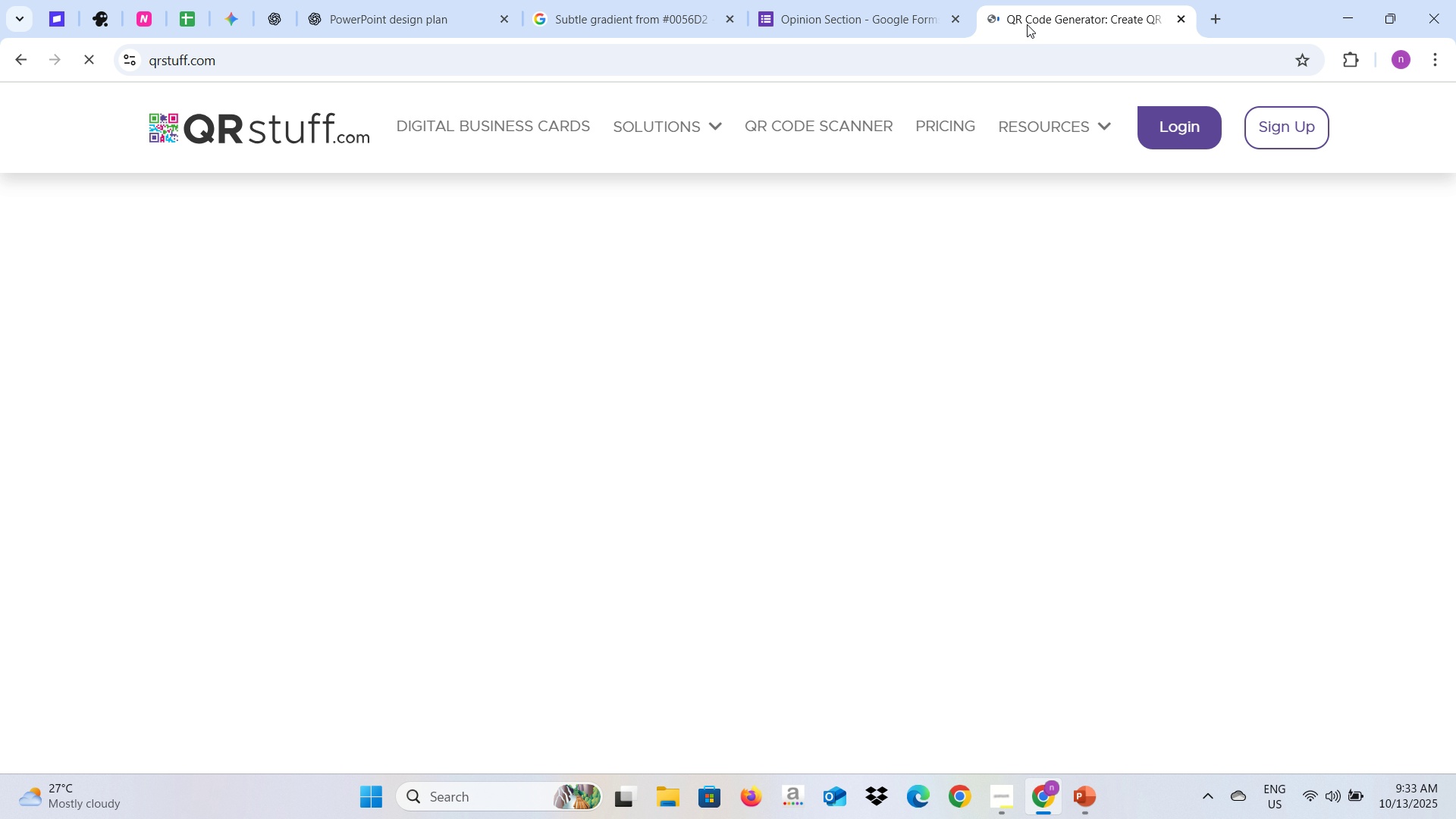 
left_click([899, 0])
 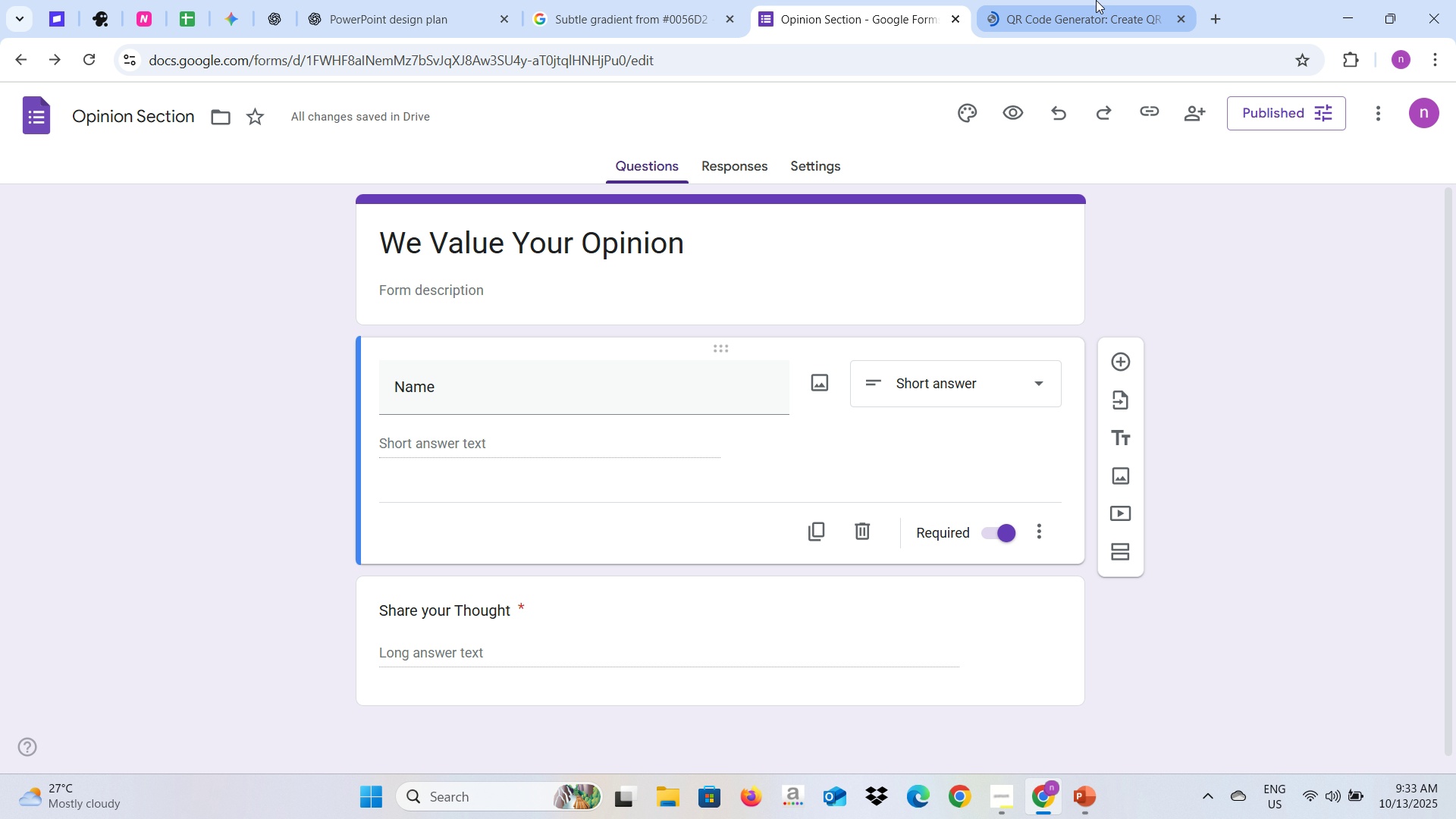 
left_click([1093, 0])
 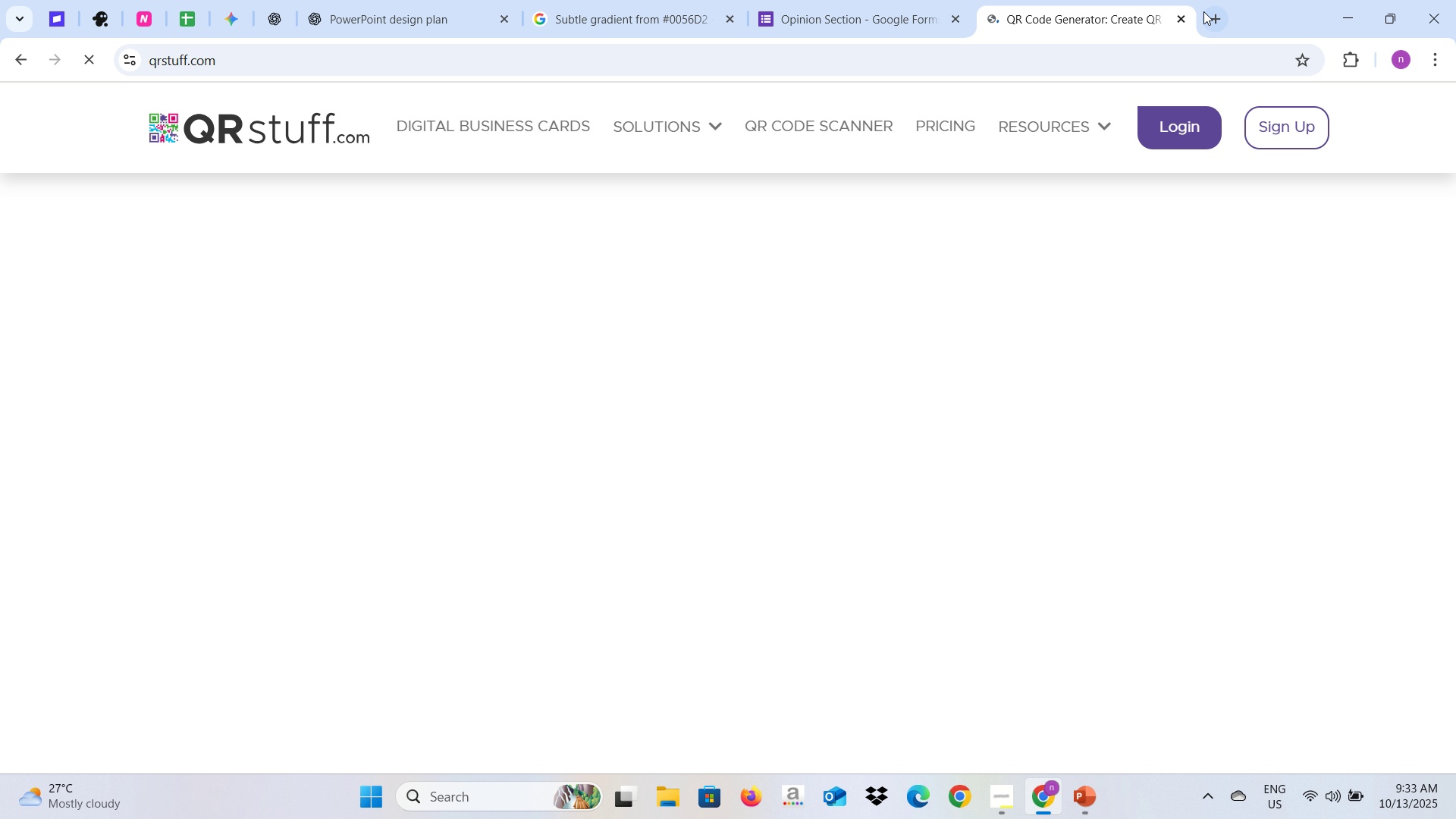 
left_click([1203, 11])
 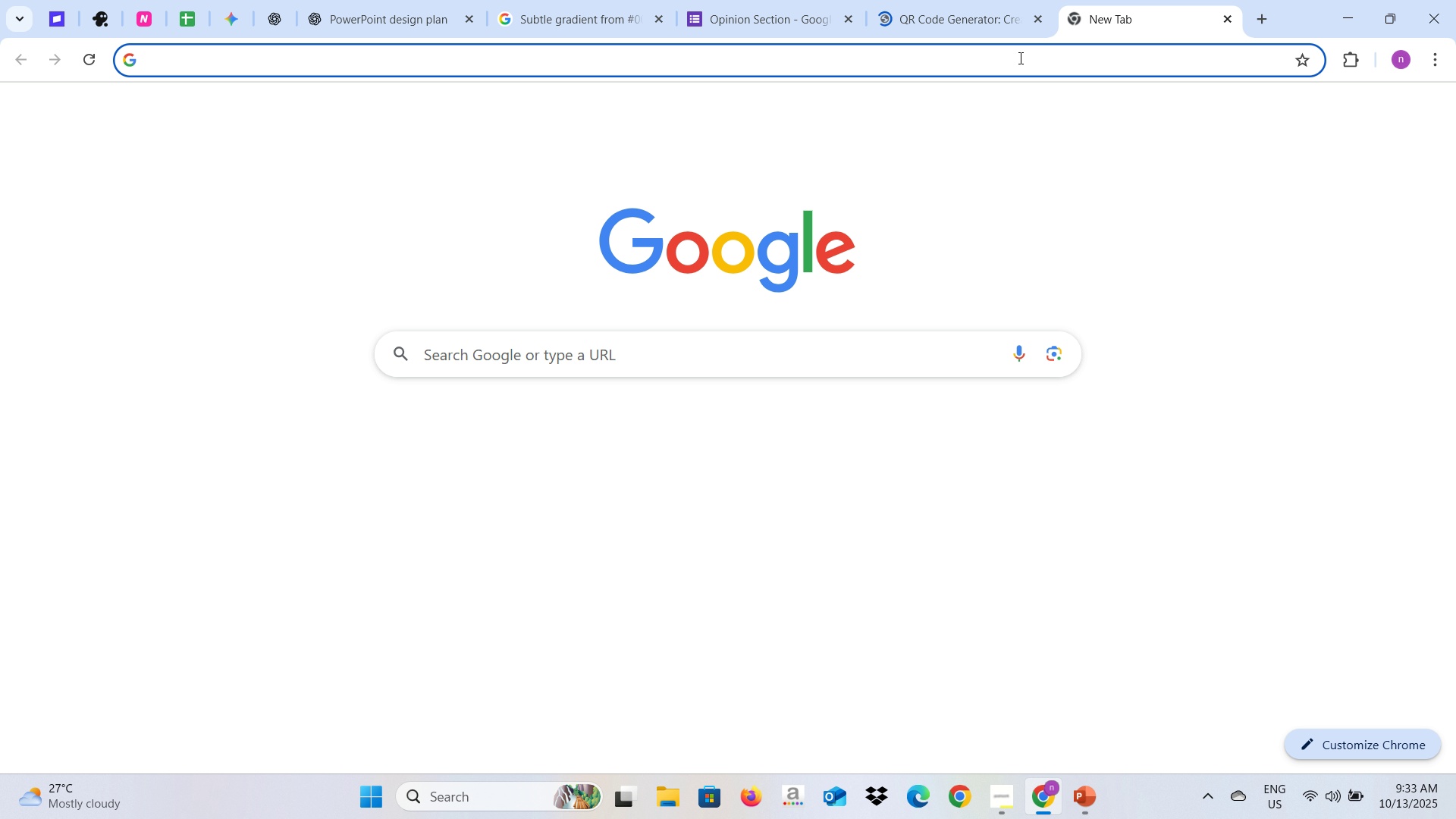 
left_click([1019, 58])
 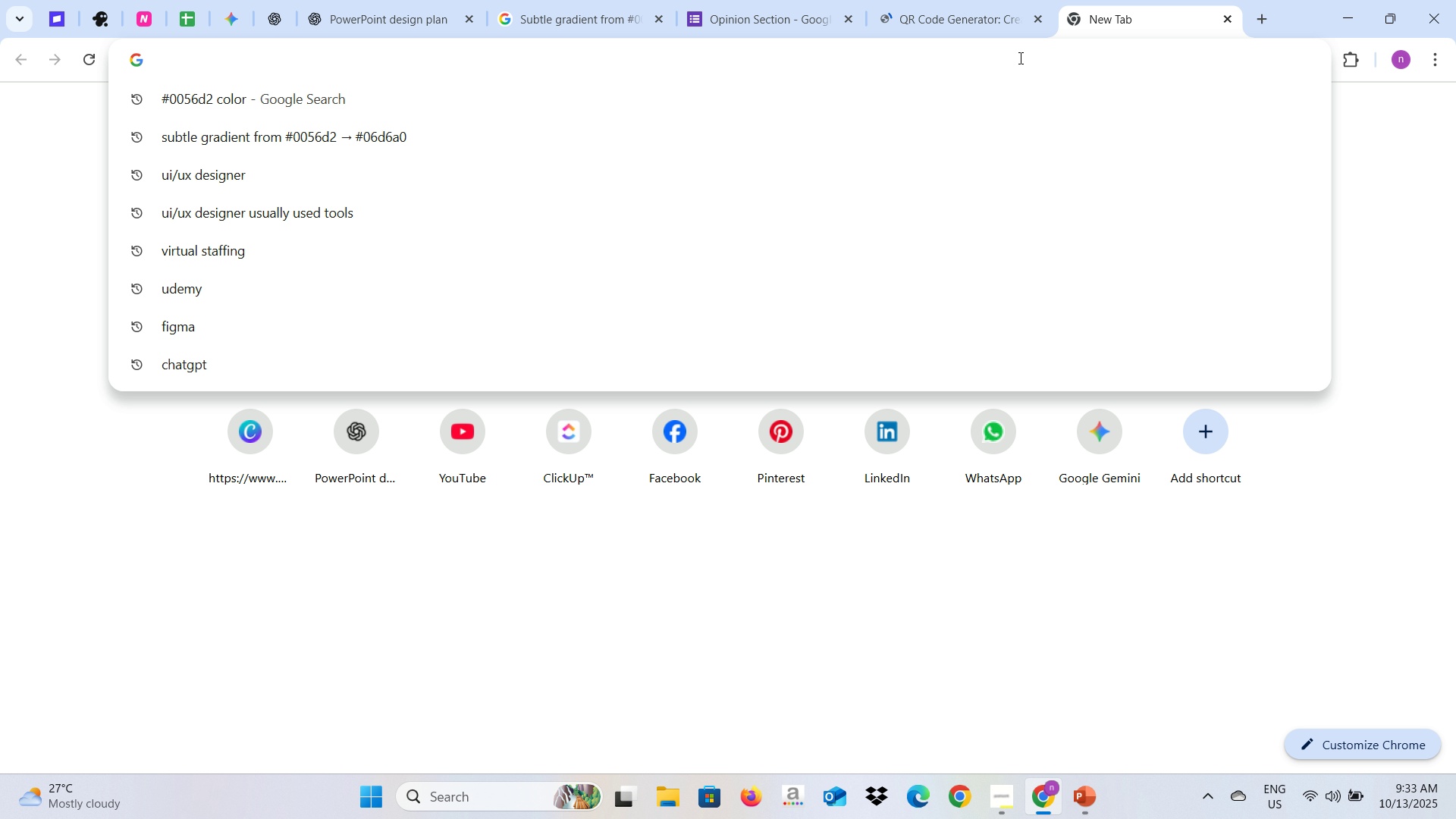 
type(meta Ai)
 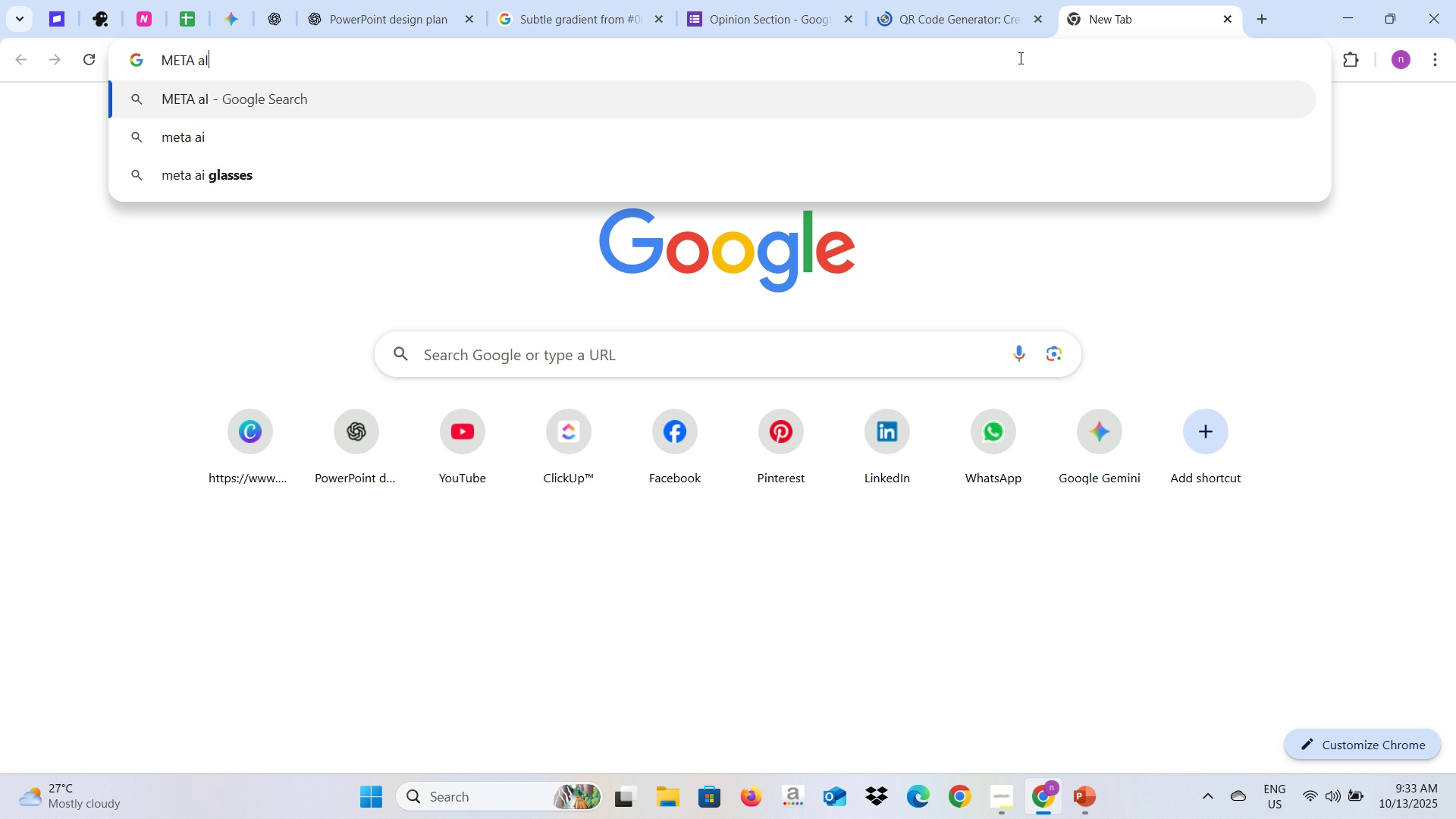 
key(Enter)
 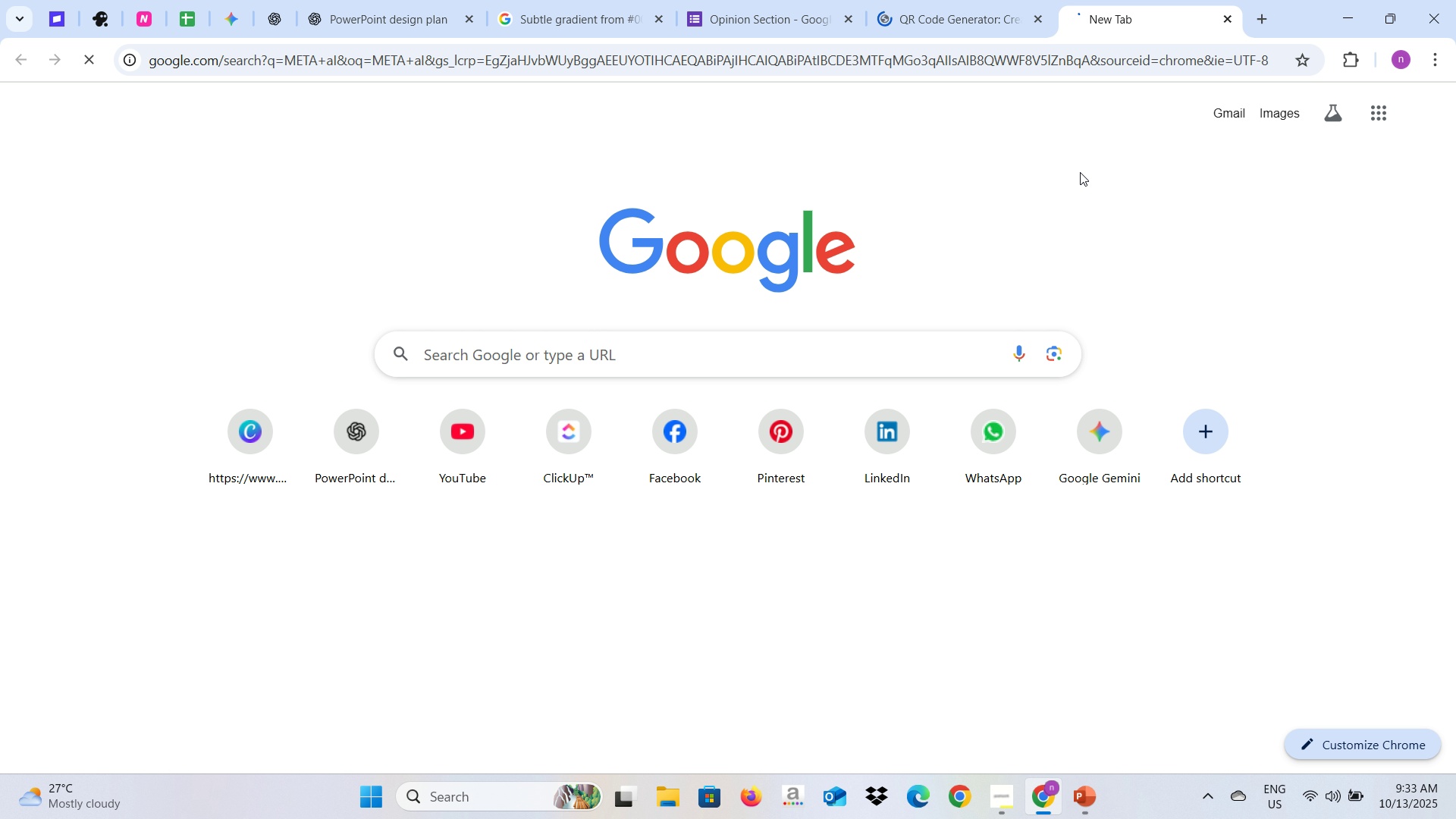 
left_click([964, 0])
 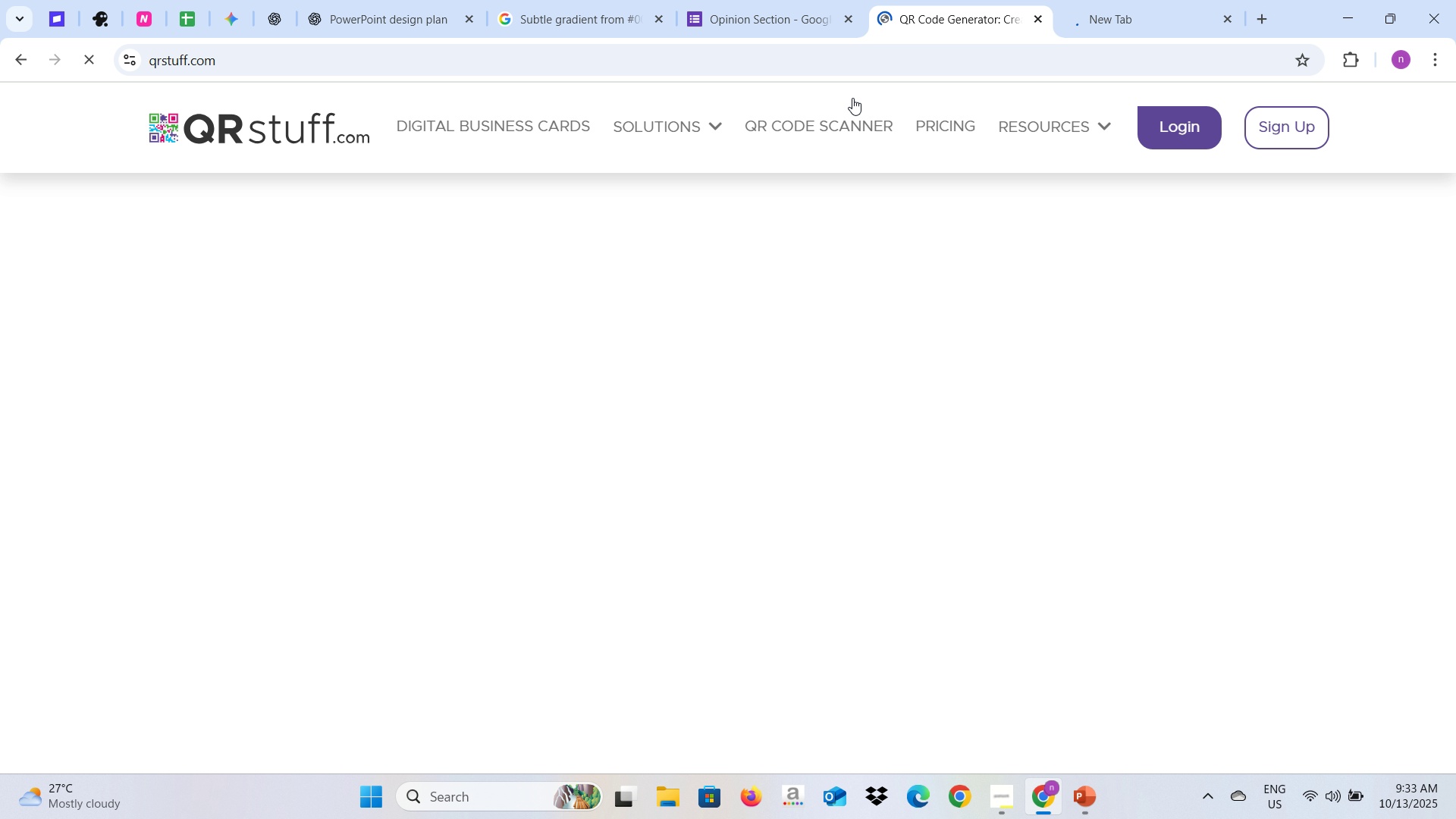 
left_click([783, 0])
 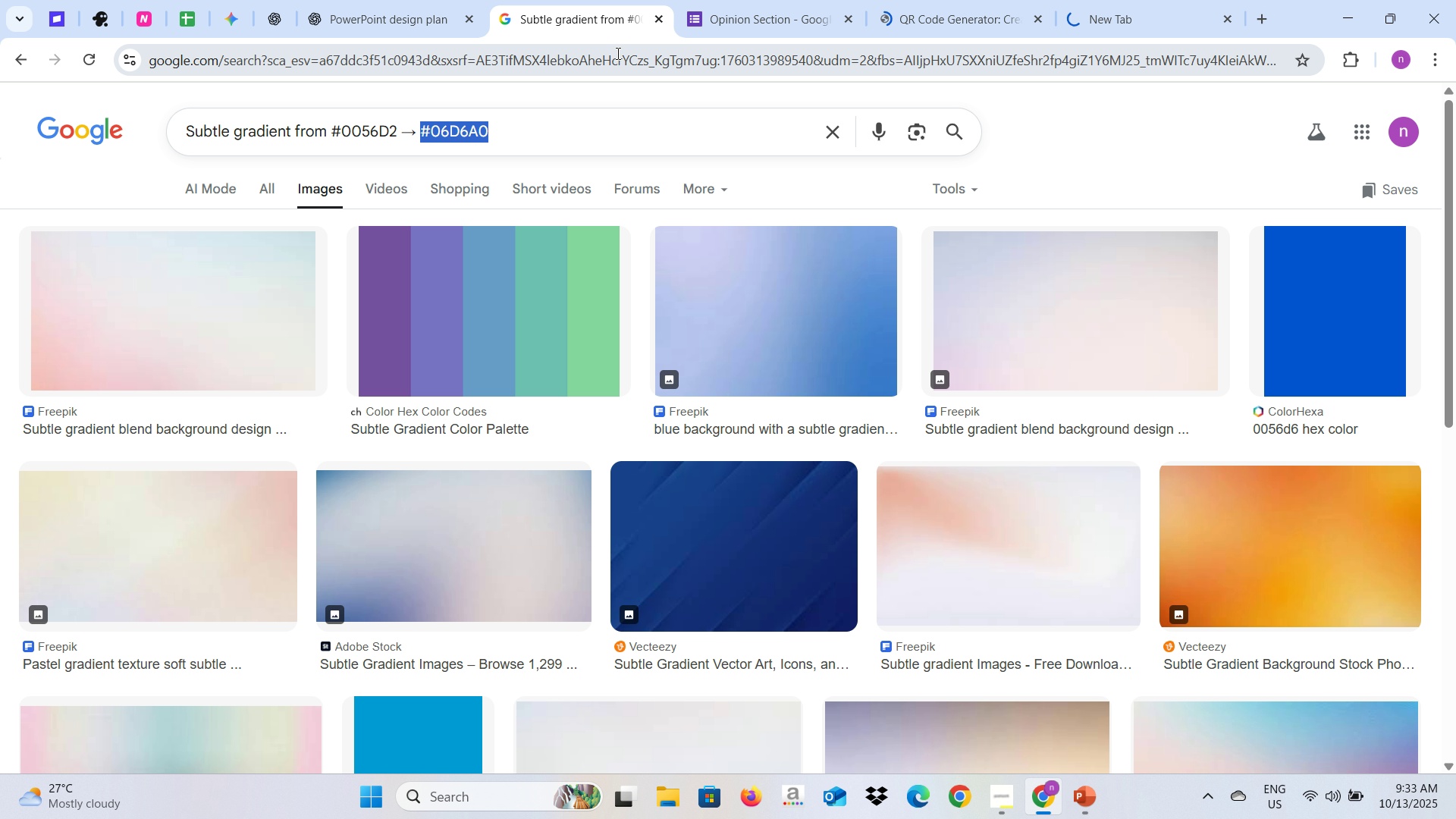 
left_click_drag(start_coordinate=[748, 9], to_coordinate=[752, 9])
 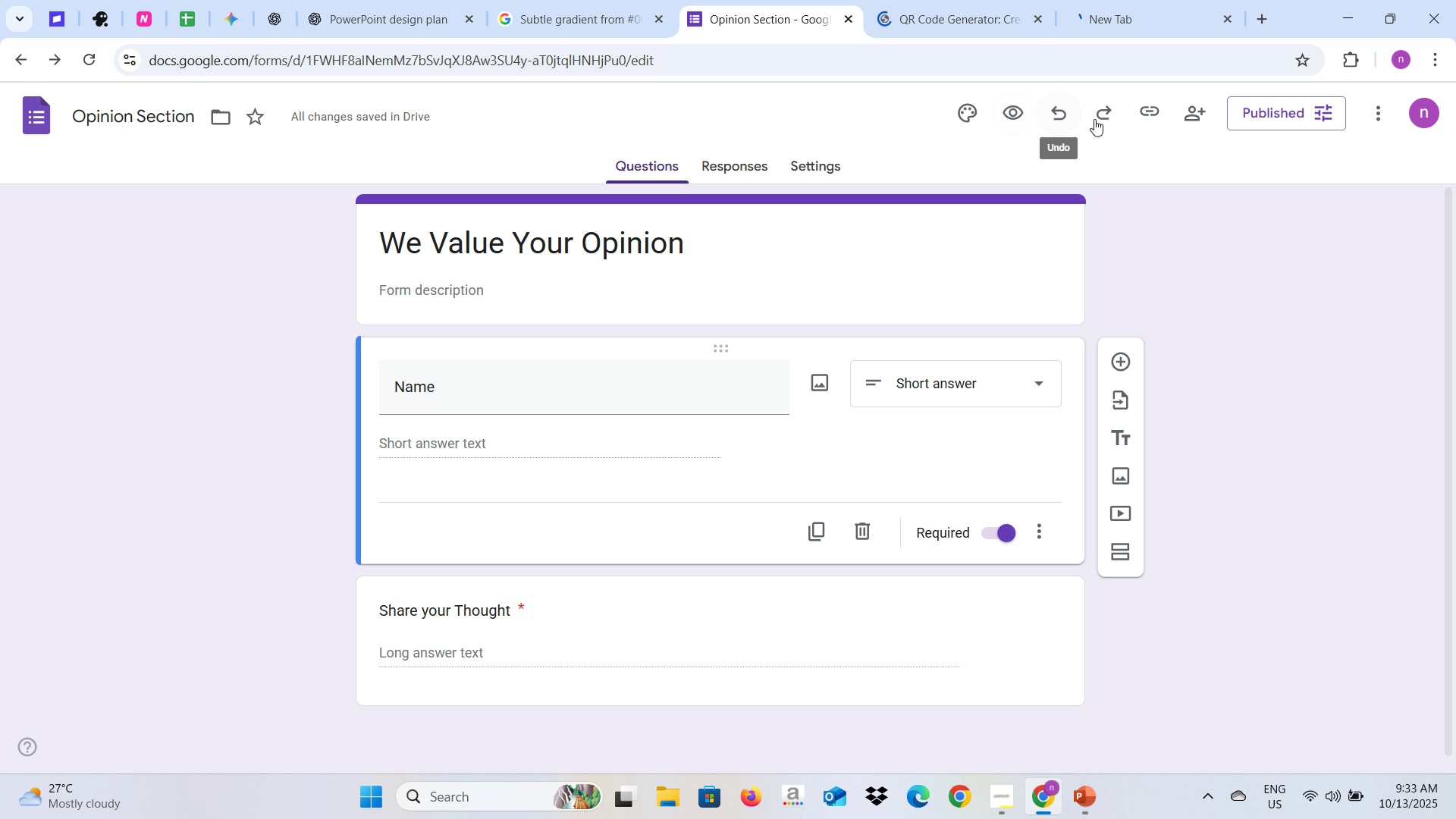 
left_click([1144, 110])
 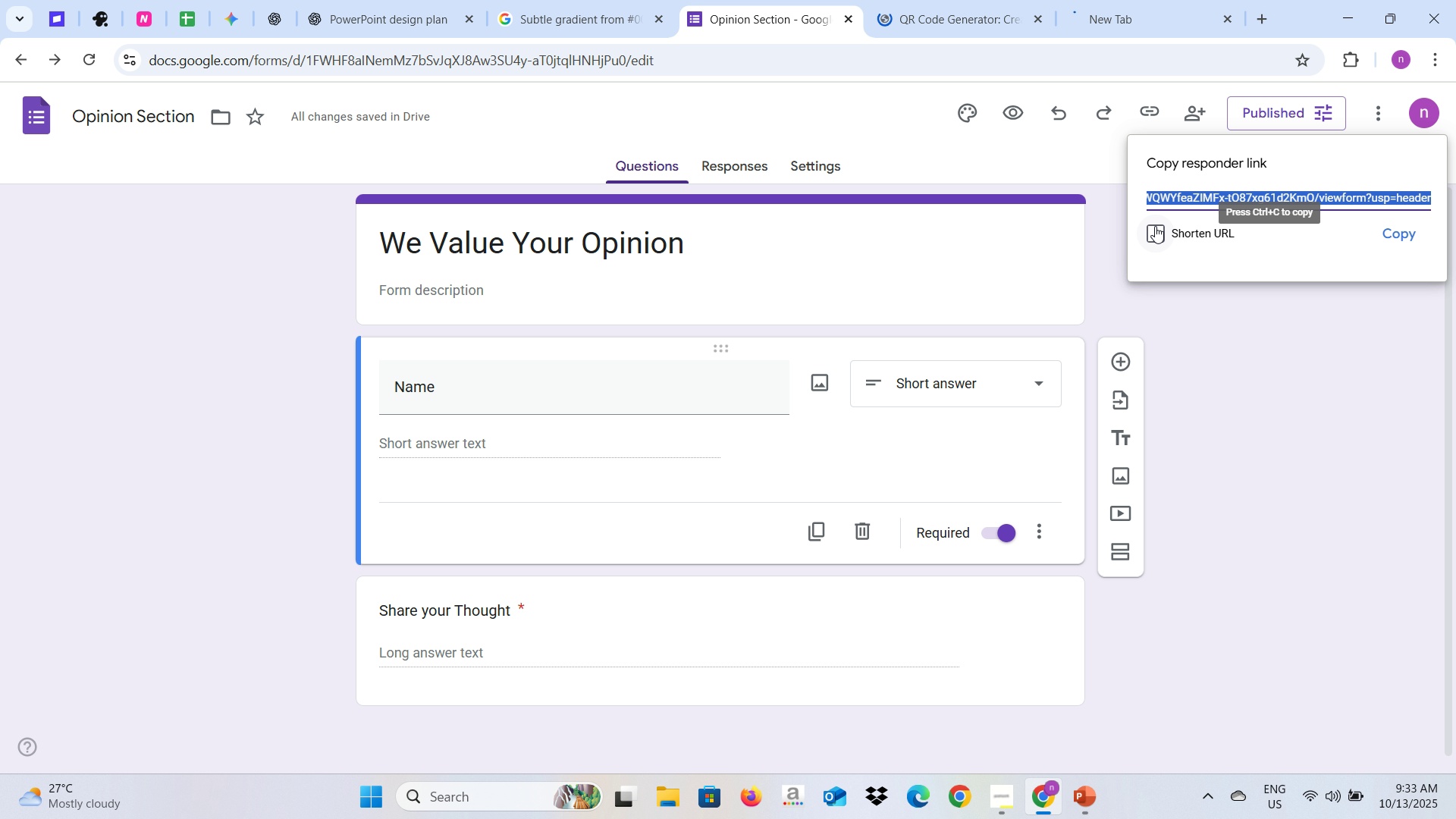 
left_click([1155, 226])
 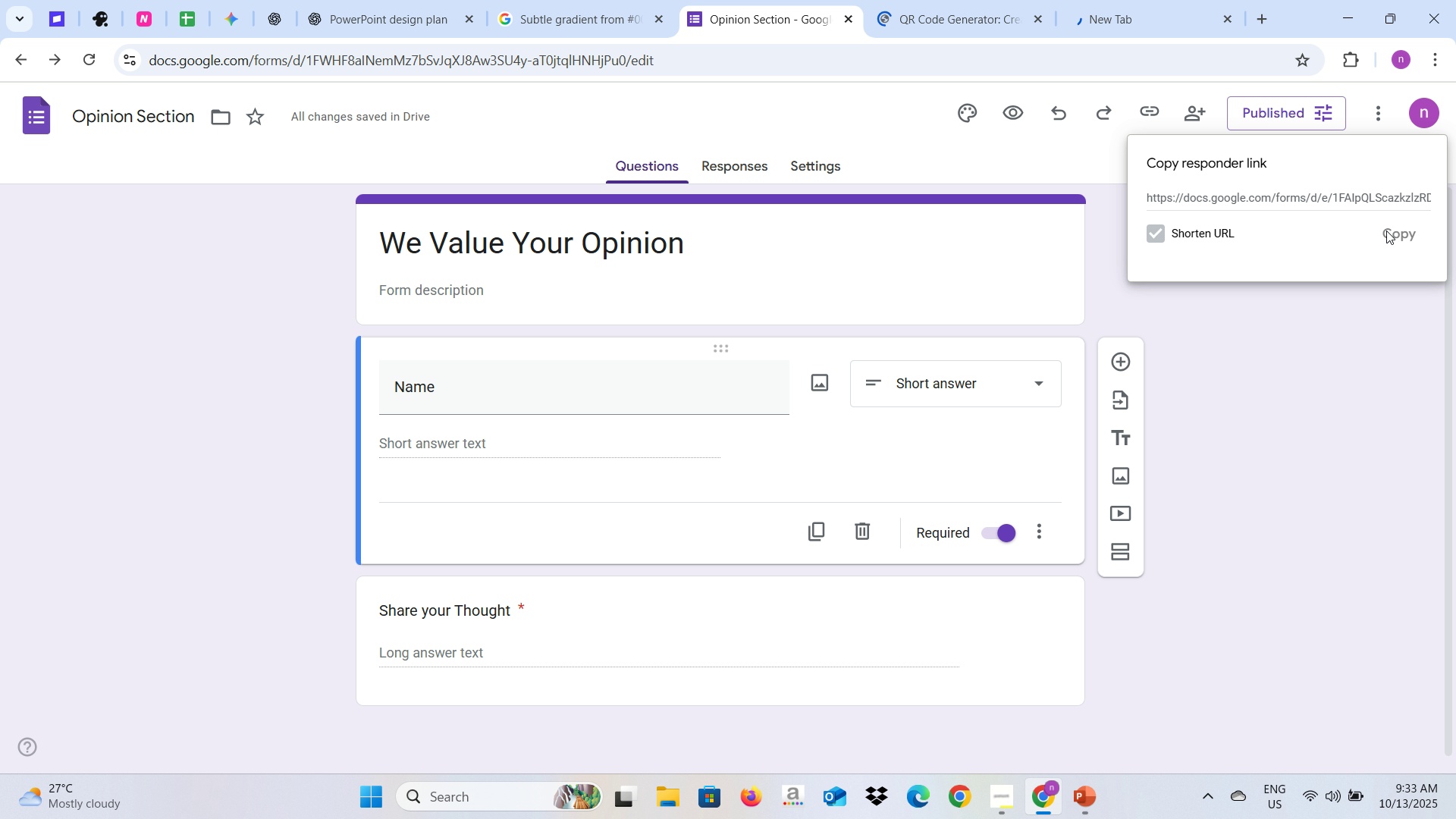 
left_click([1386, 231])
 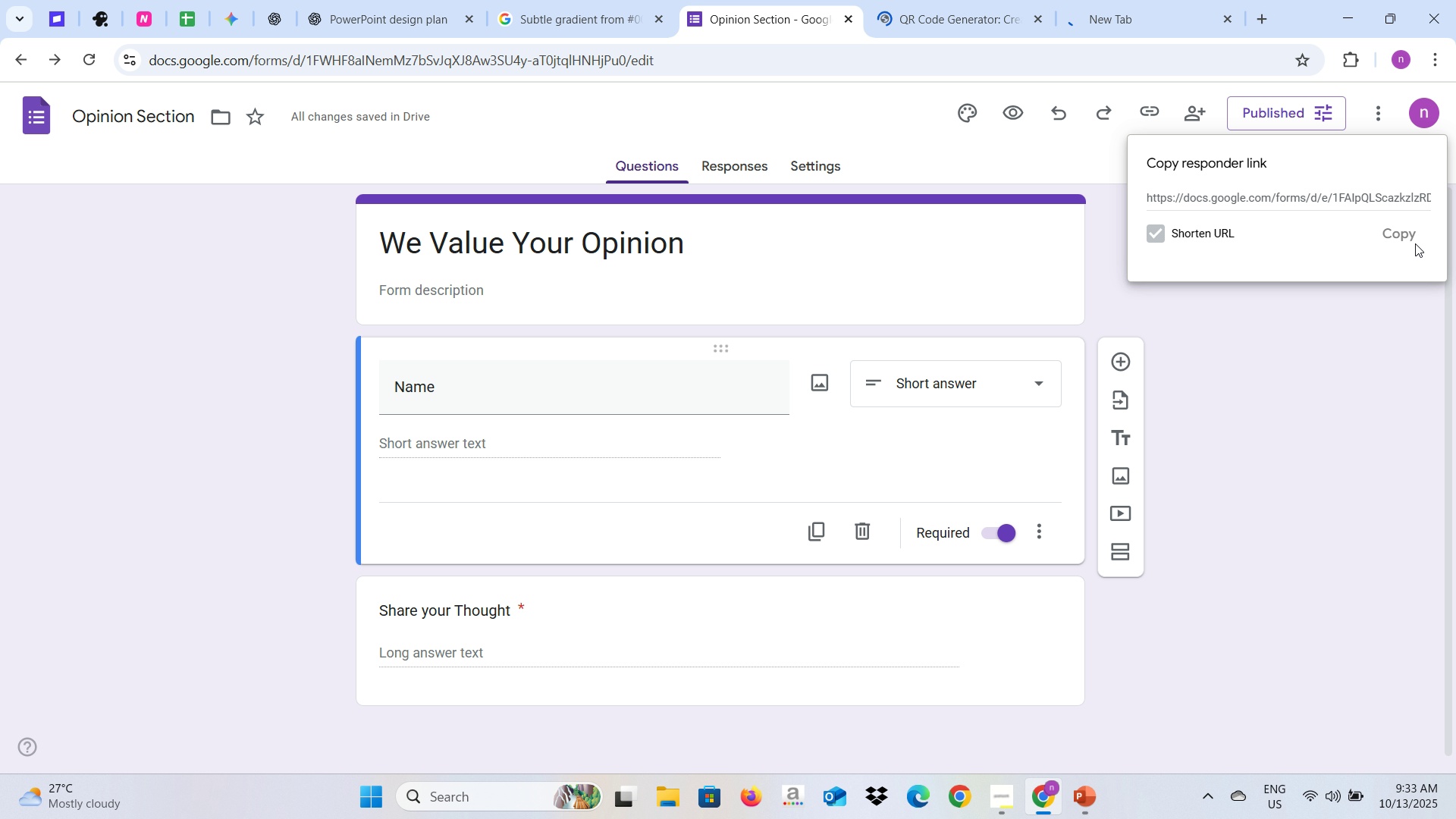 
left_click([1163, 234])
 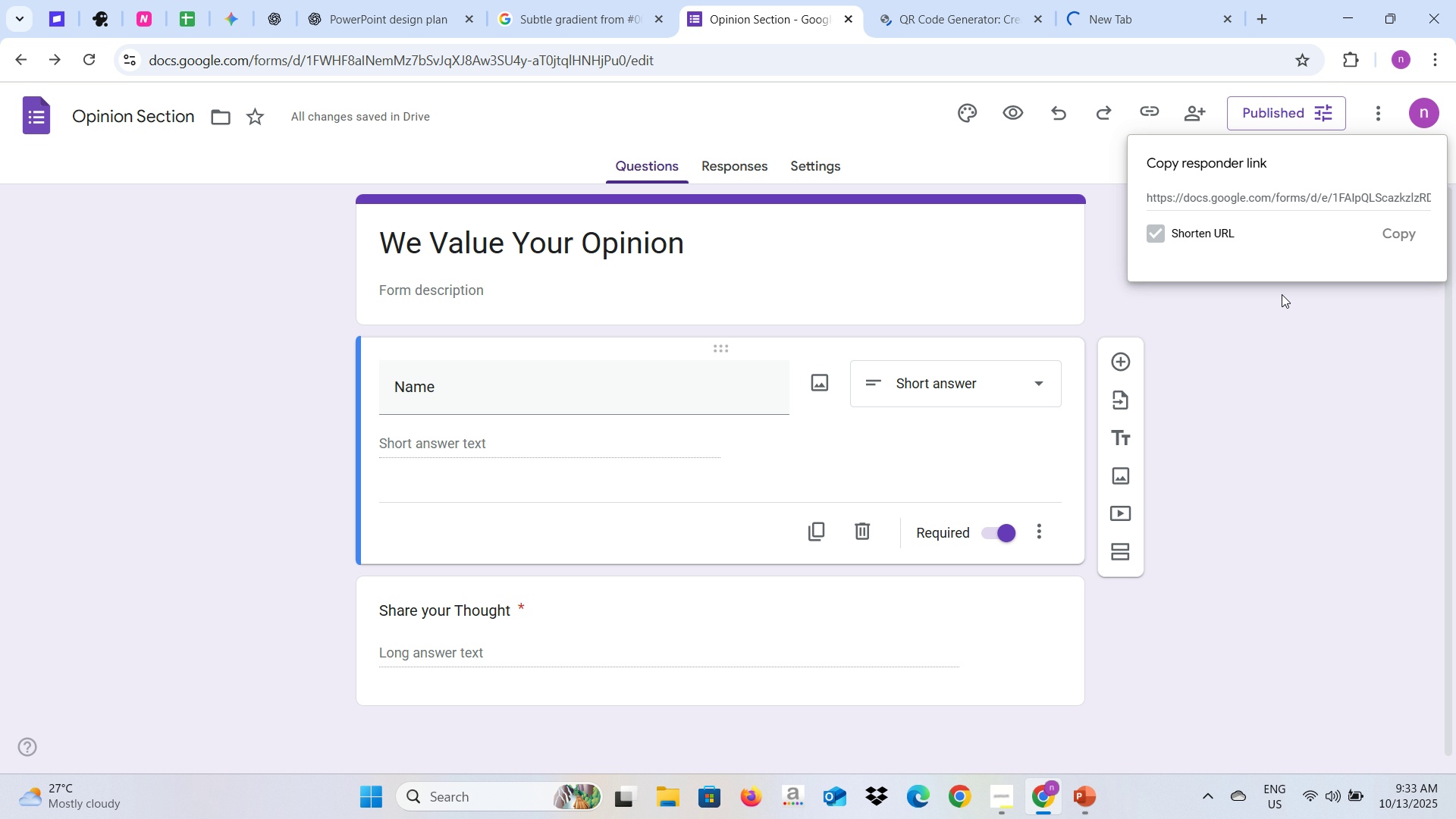 
left_click([1282, 294])
 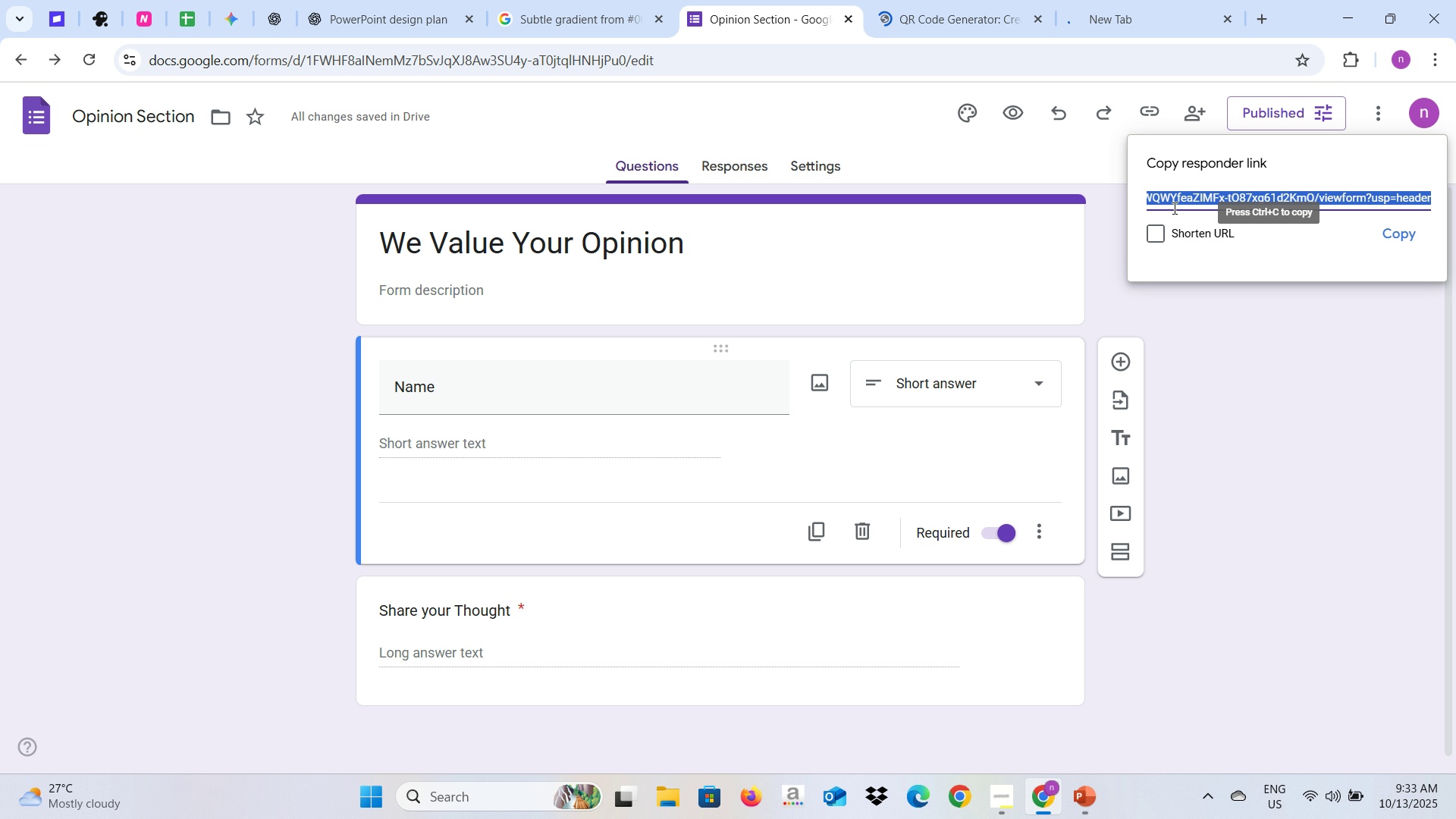 
left_click([1155, 230])
 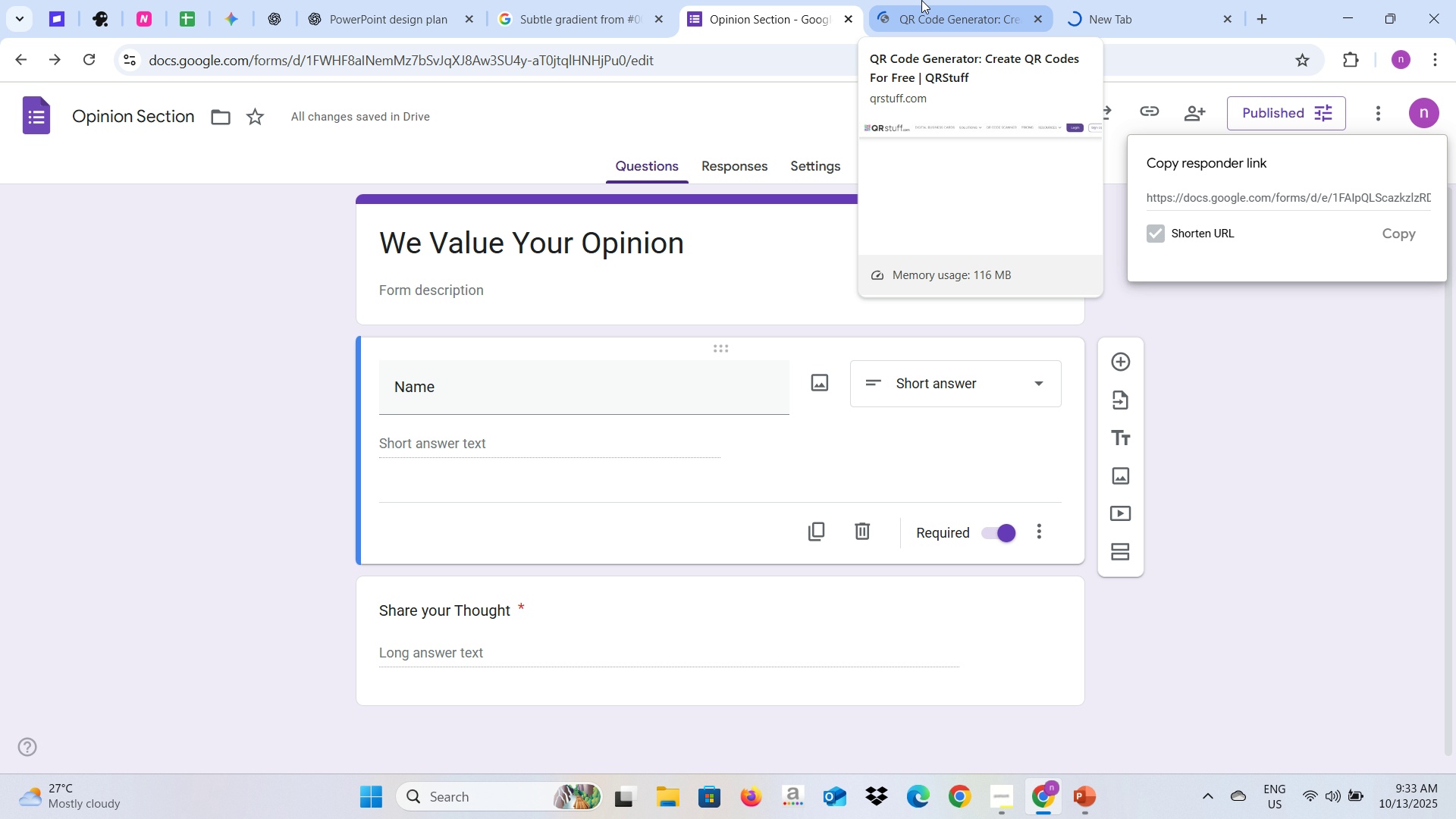 
wait(5.23)
 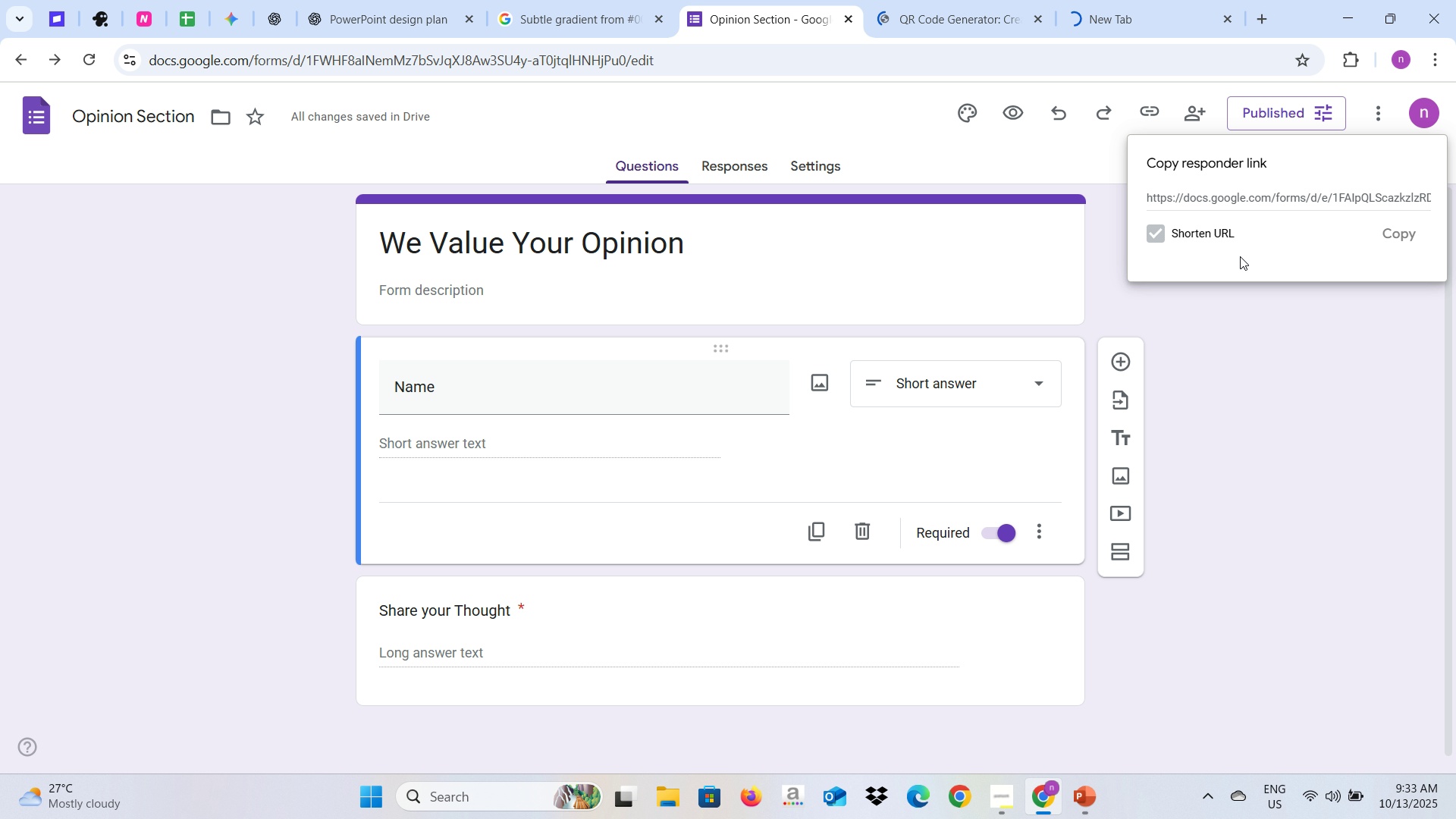 
left_click([921, 0])
 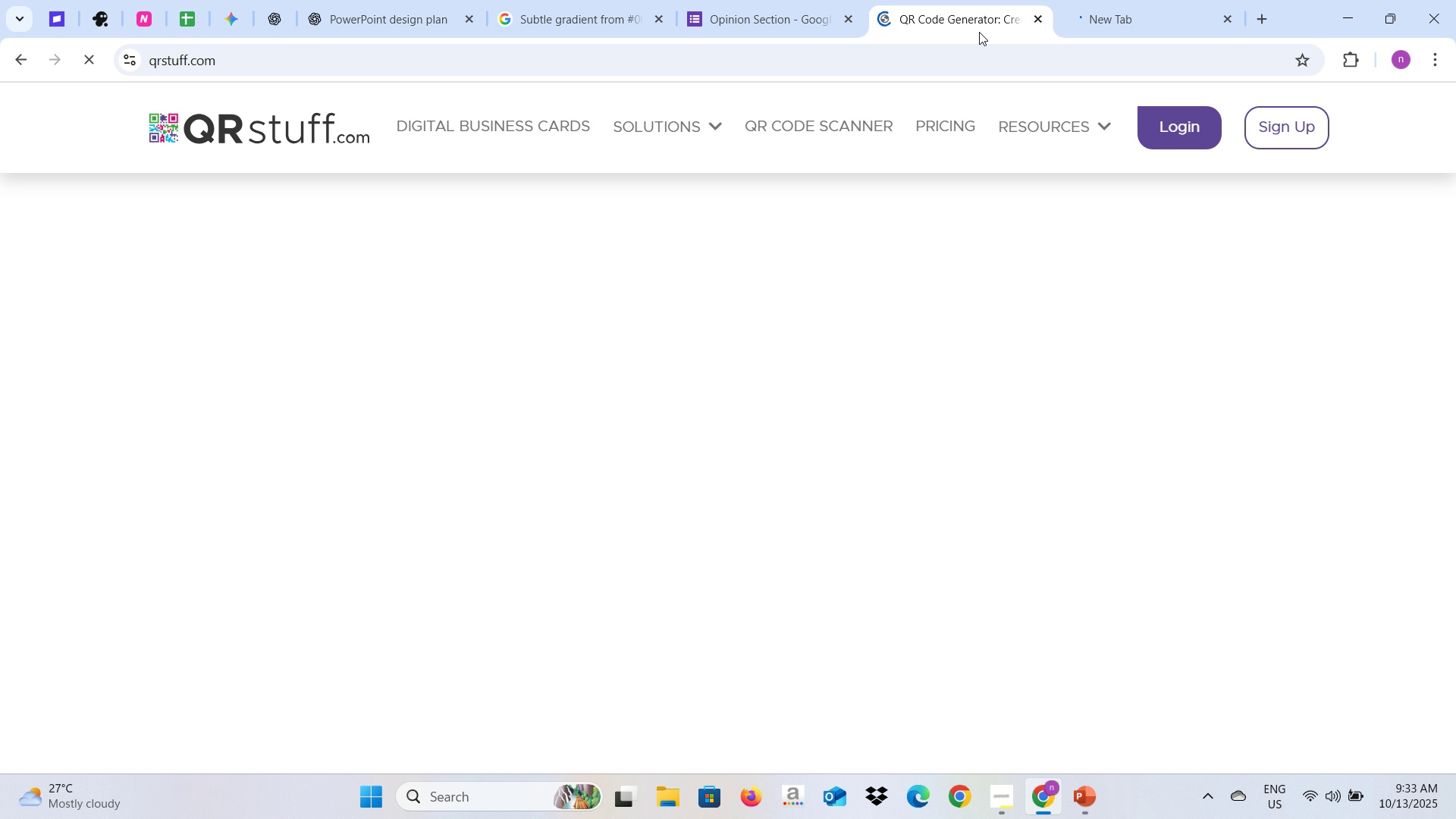 
left_click([1069, 5])
 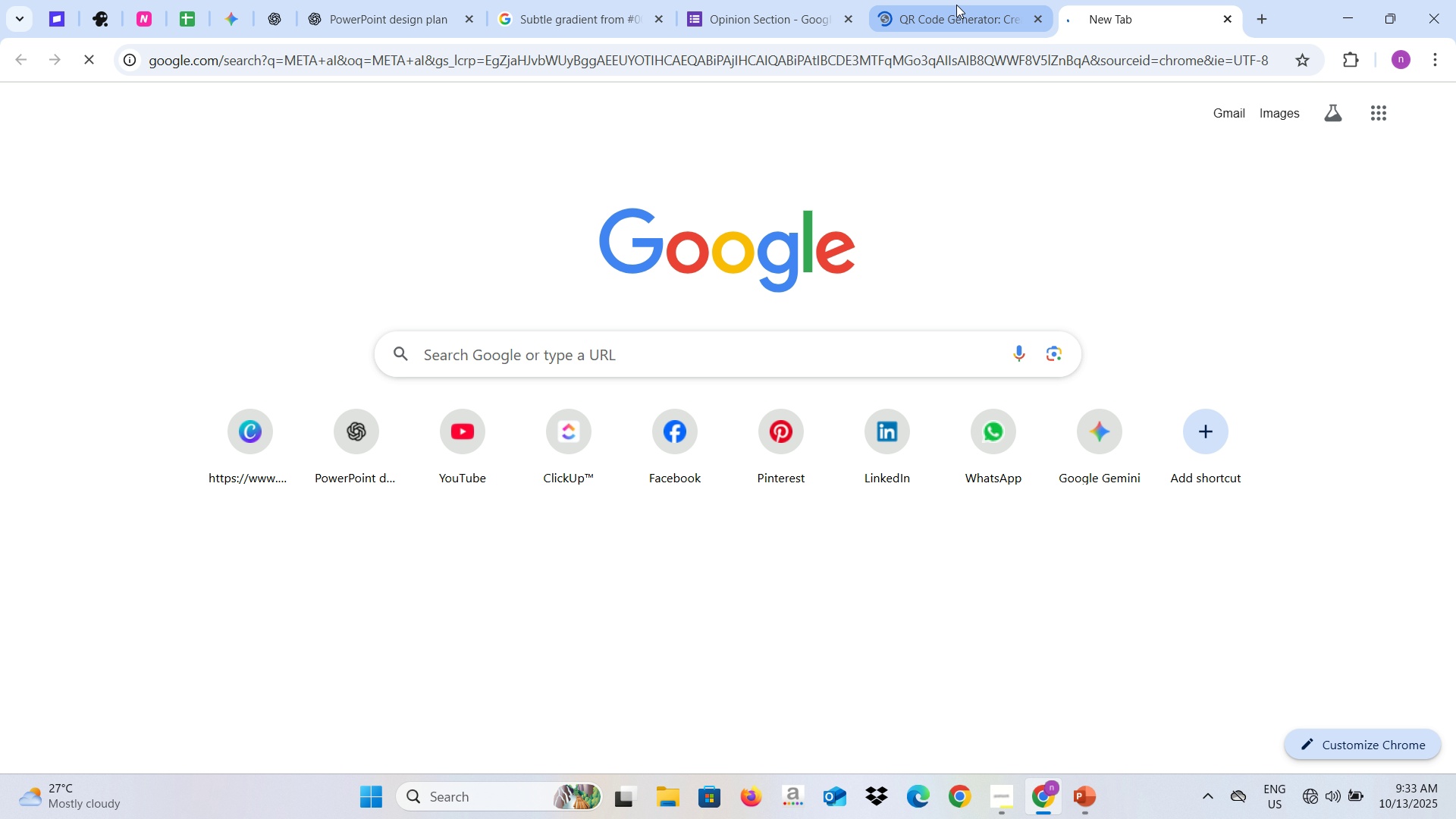 
left_click([956, 5])
 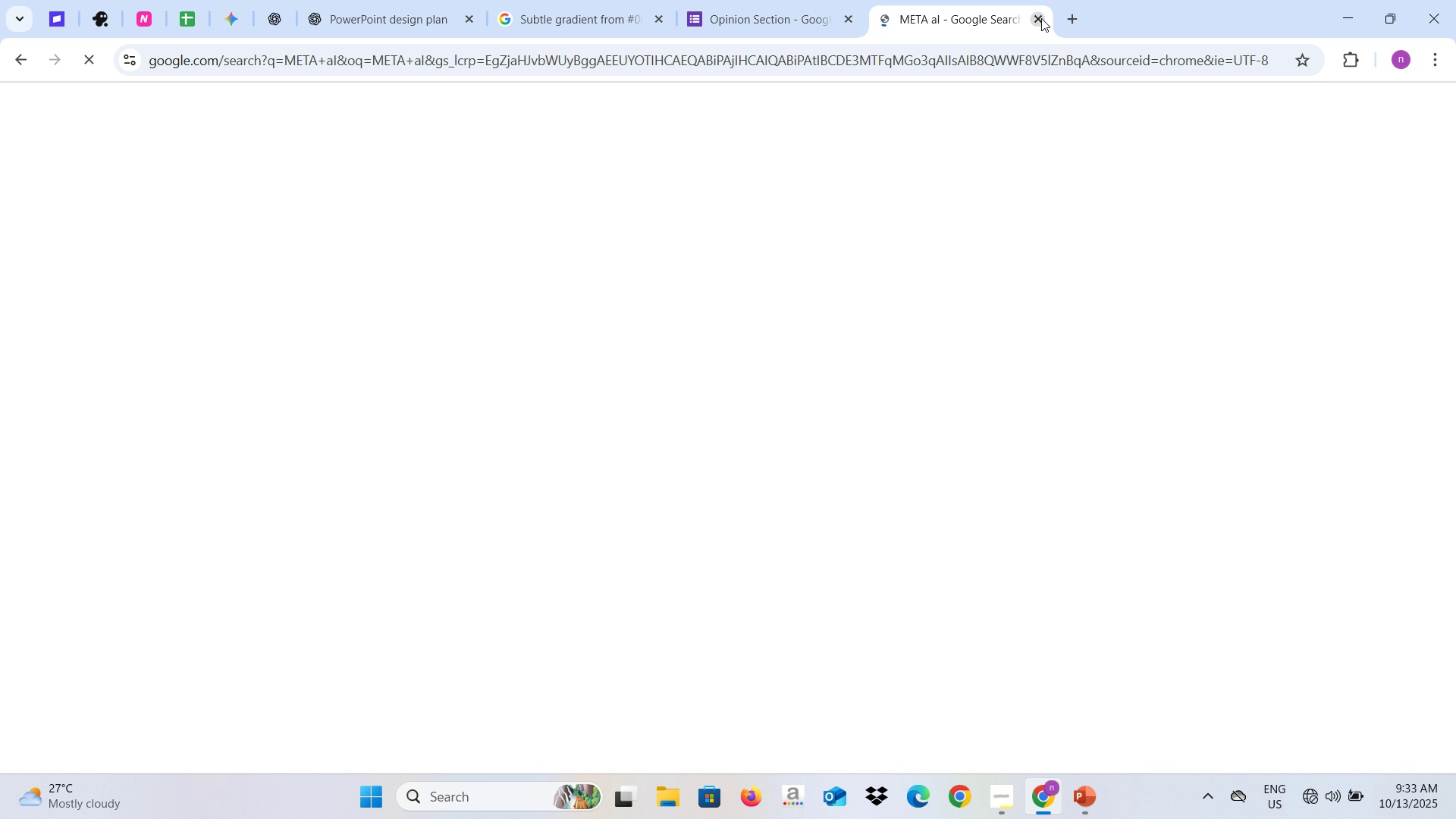 
left_click([1041, 18])
 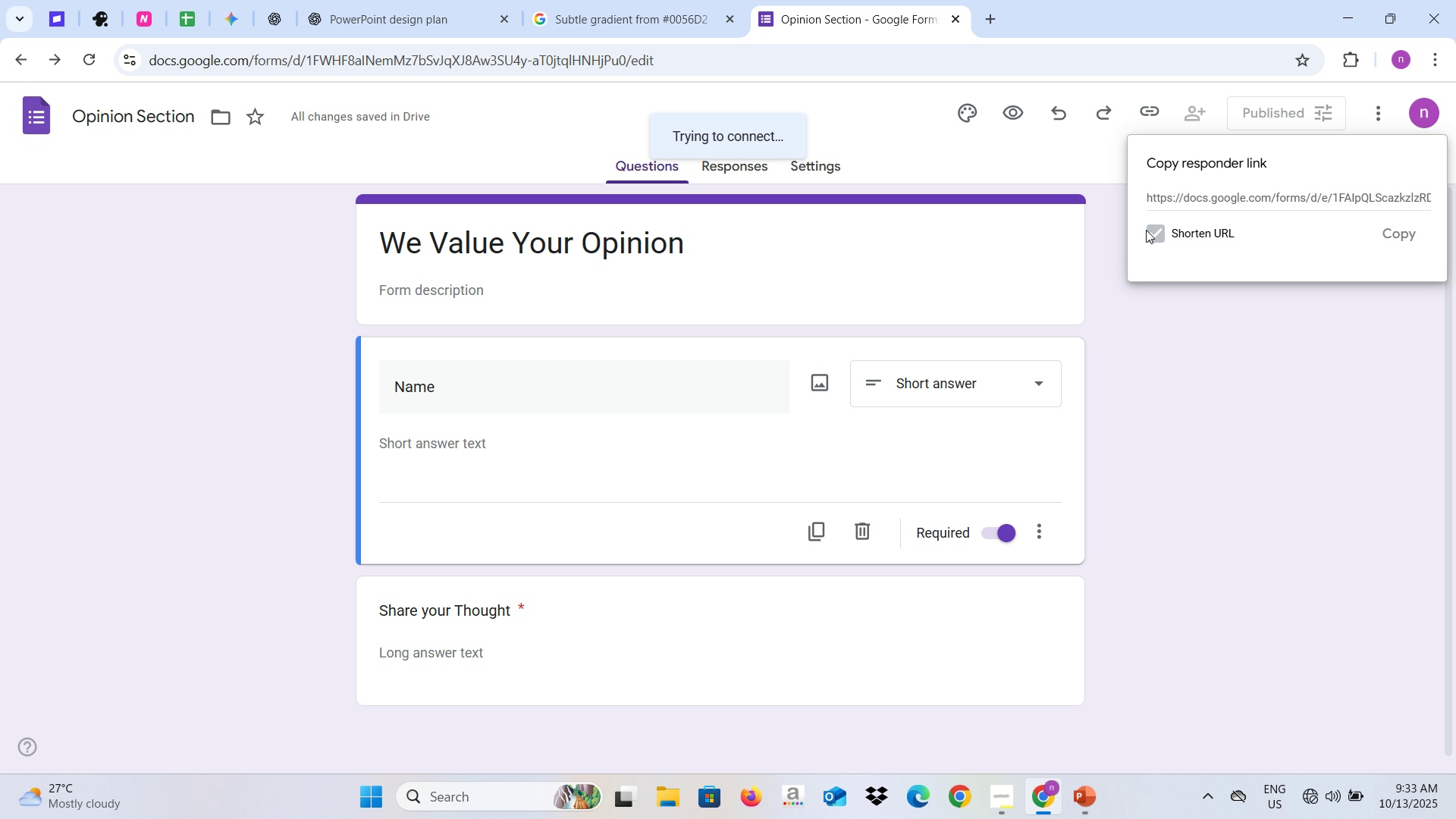 
double_click([1146, 230])
 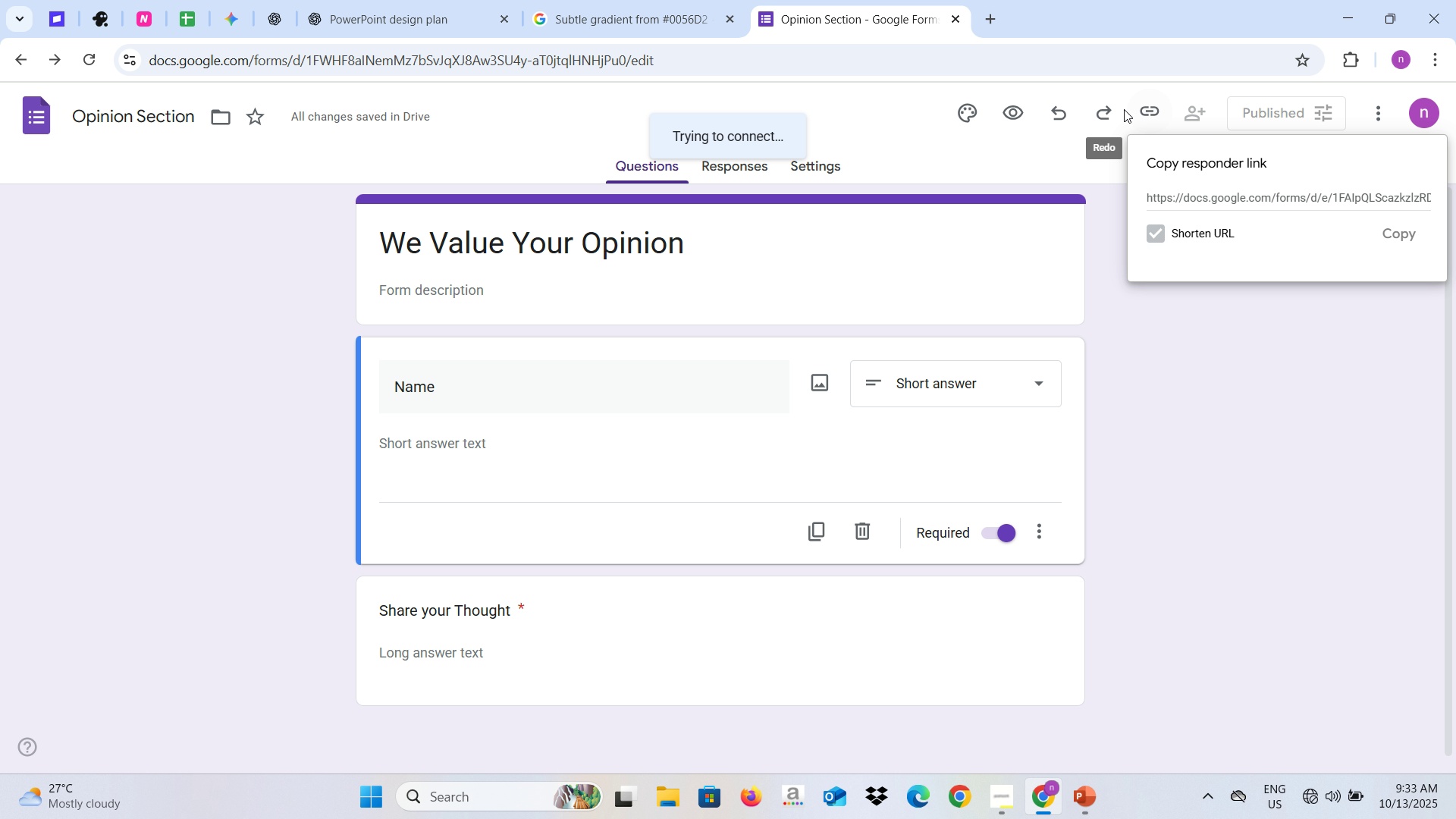 
left_click([1124, 109])
 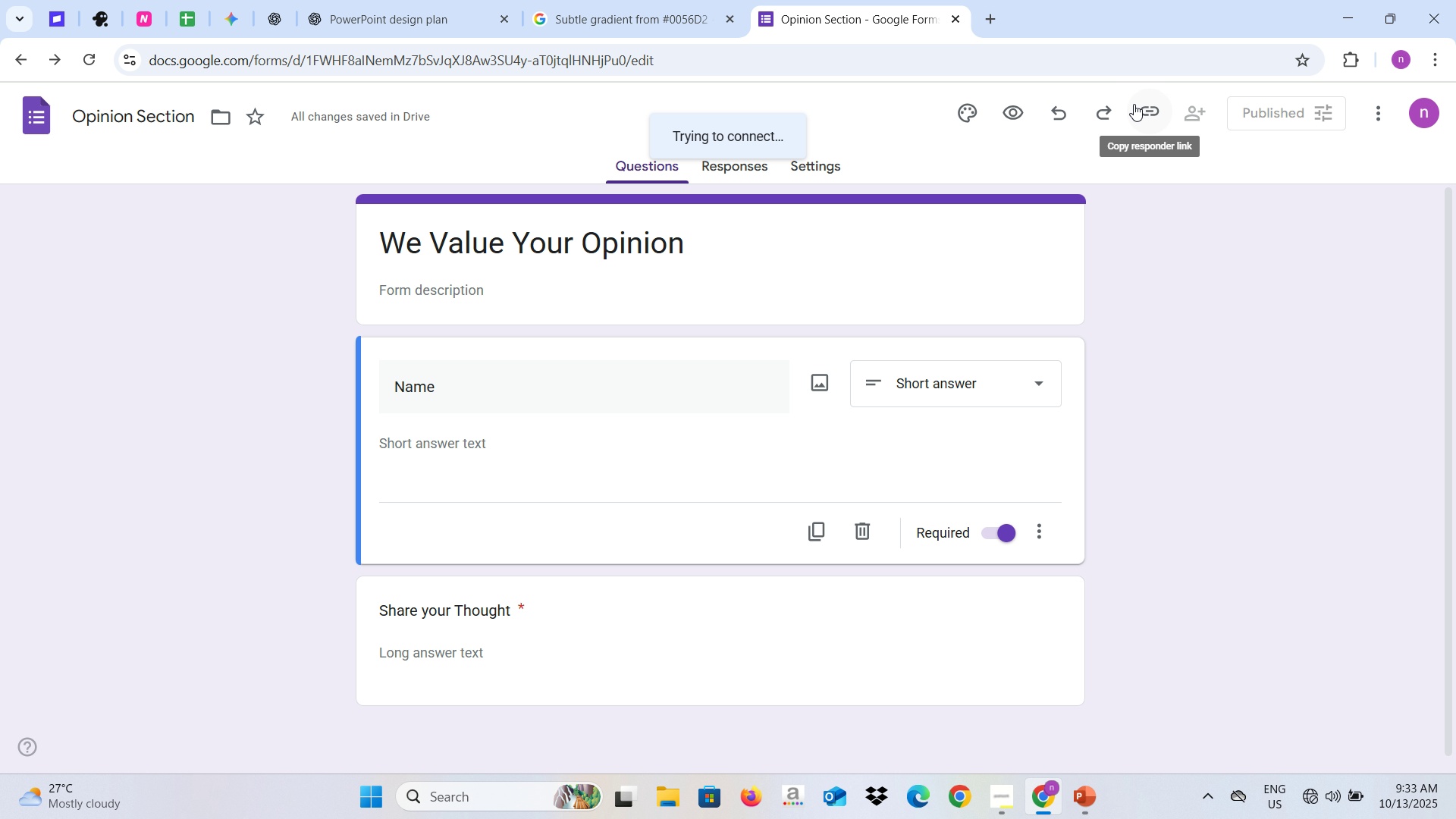 
left_click([1138, 104])
 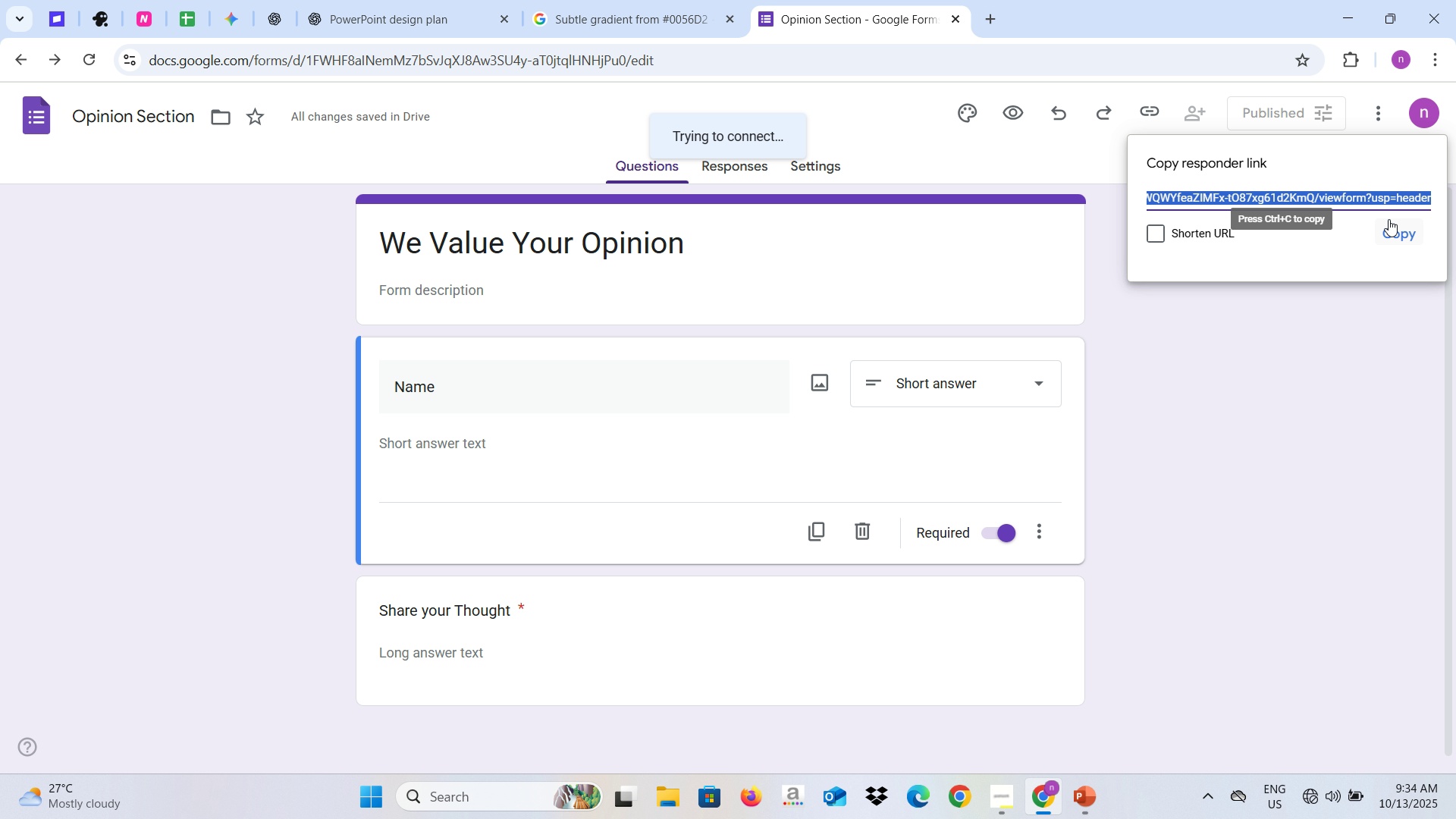 
left_click([1390, 224])
 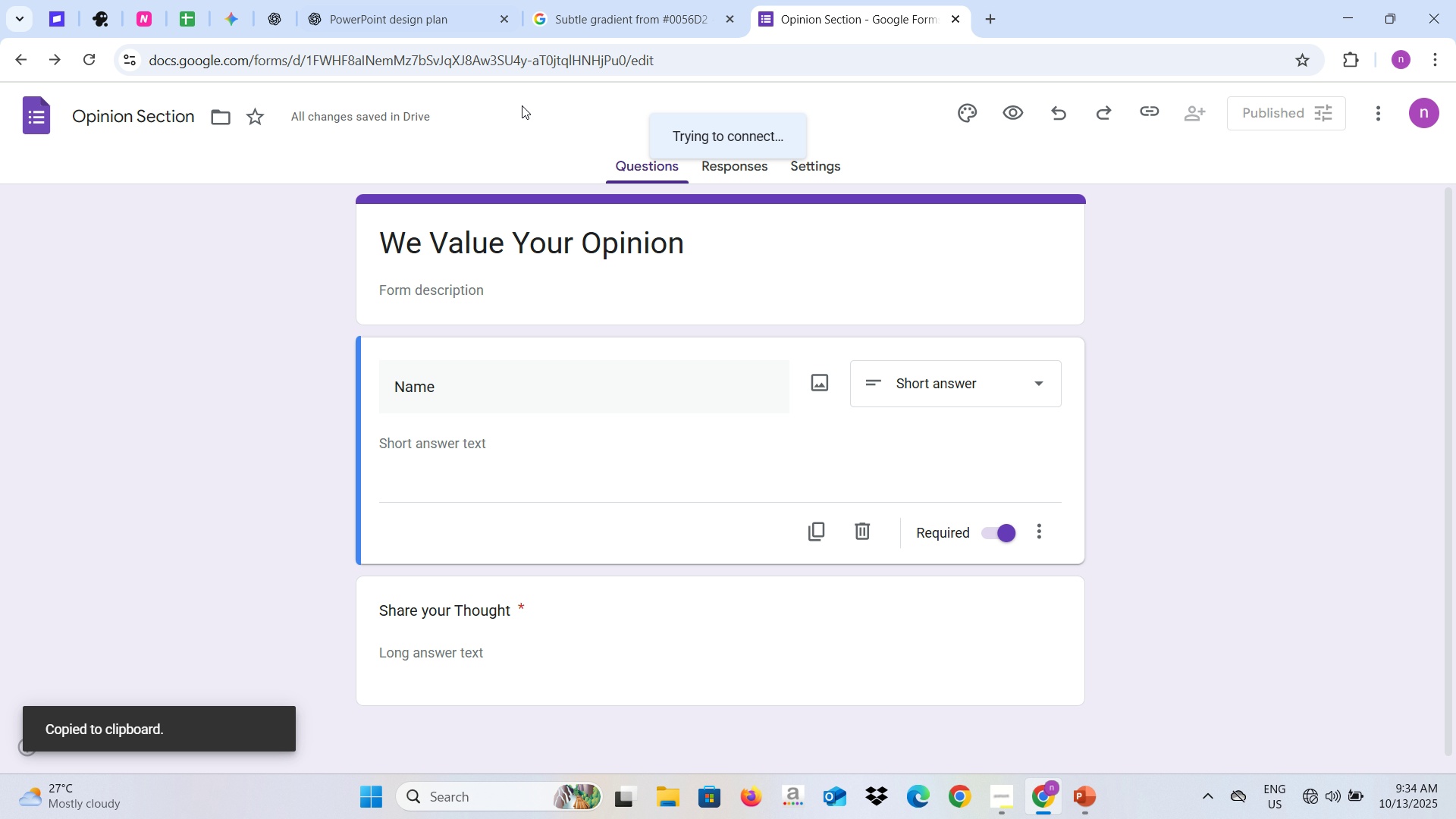 
key(Alt+AltLeft)
 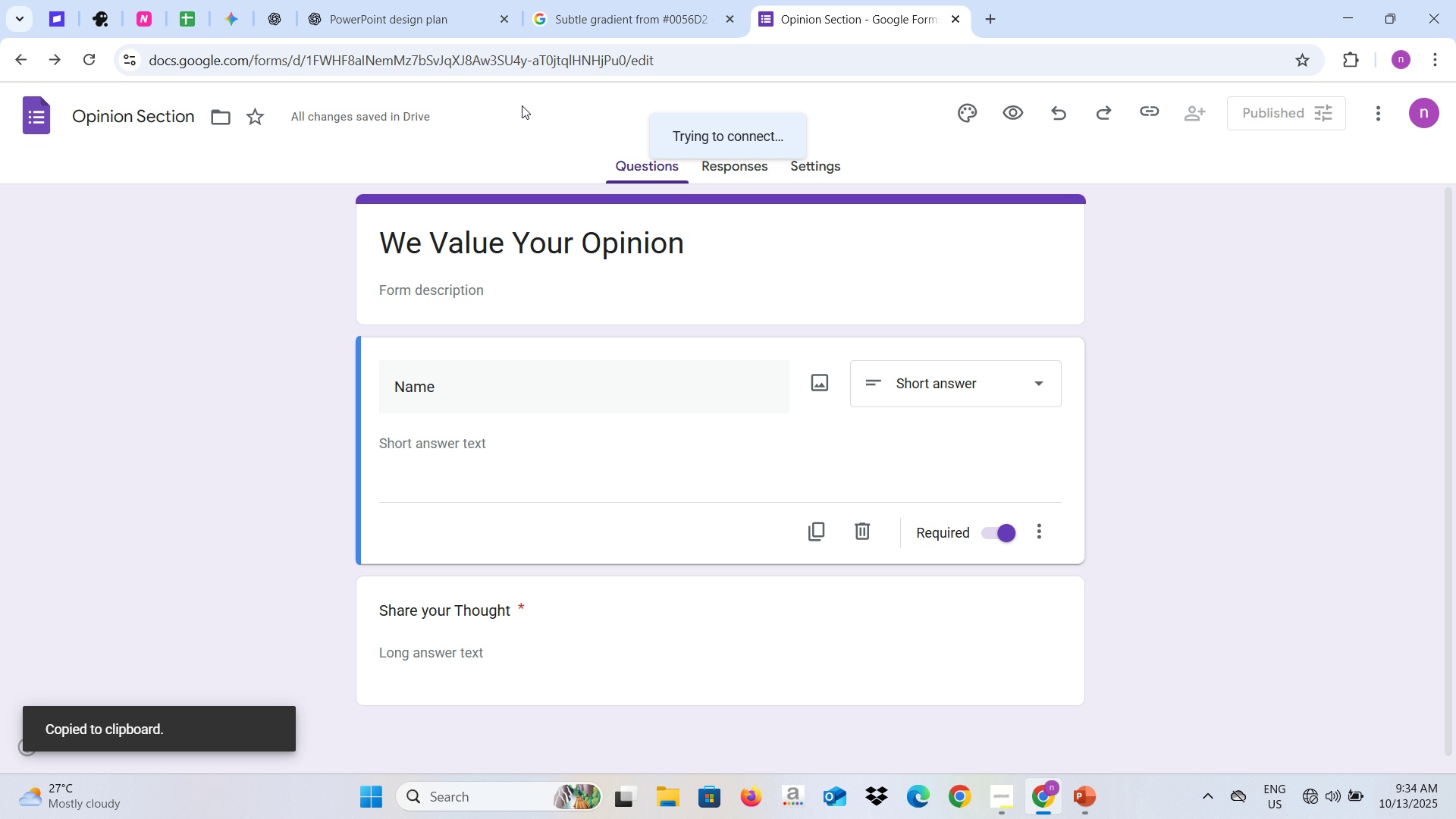 
key(Alt+Tab)